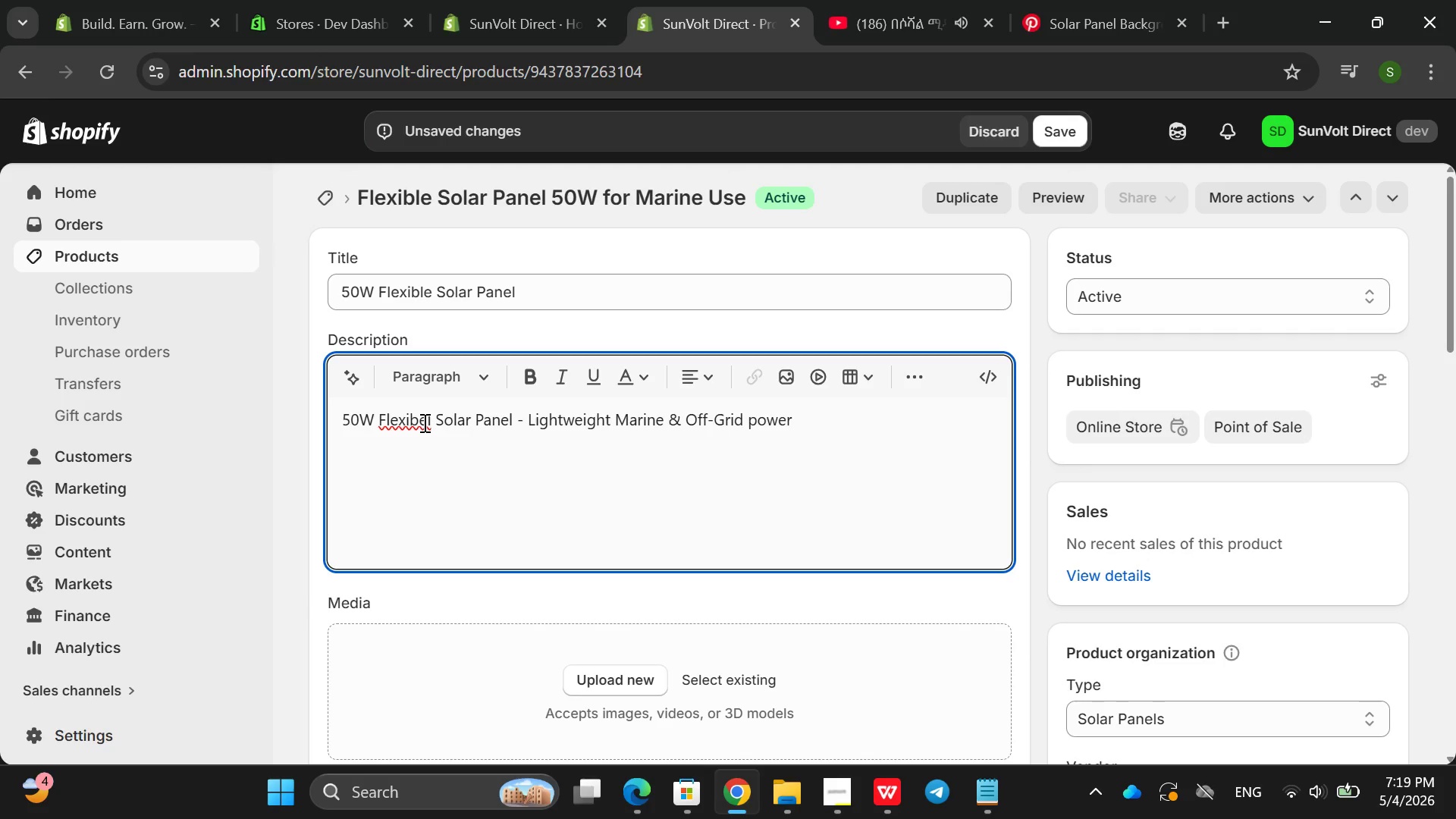 
key(Backspace)
key(Backspace)
type(le)
 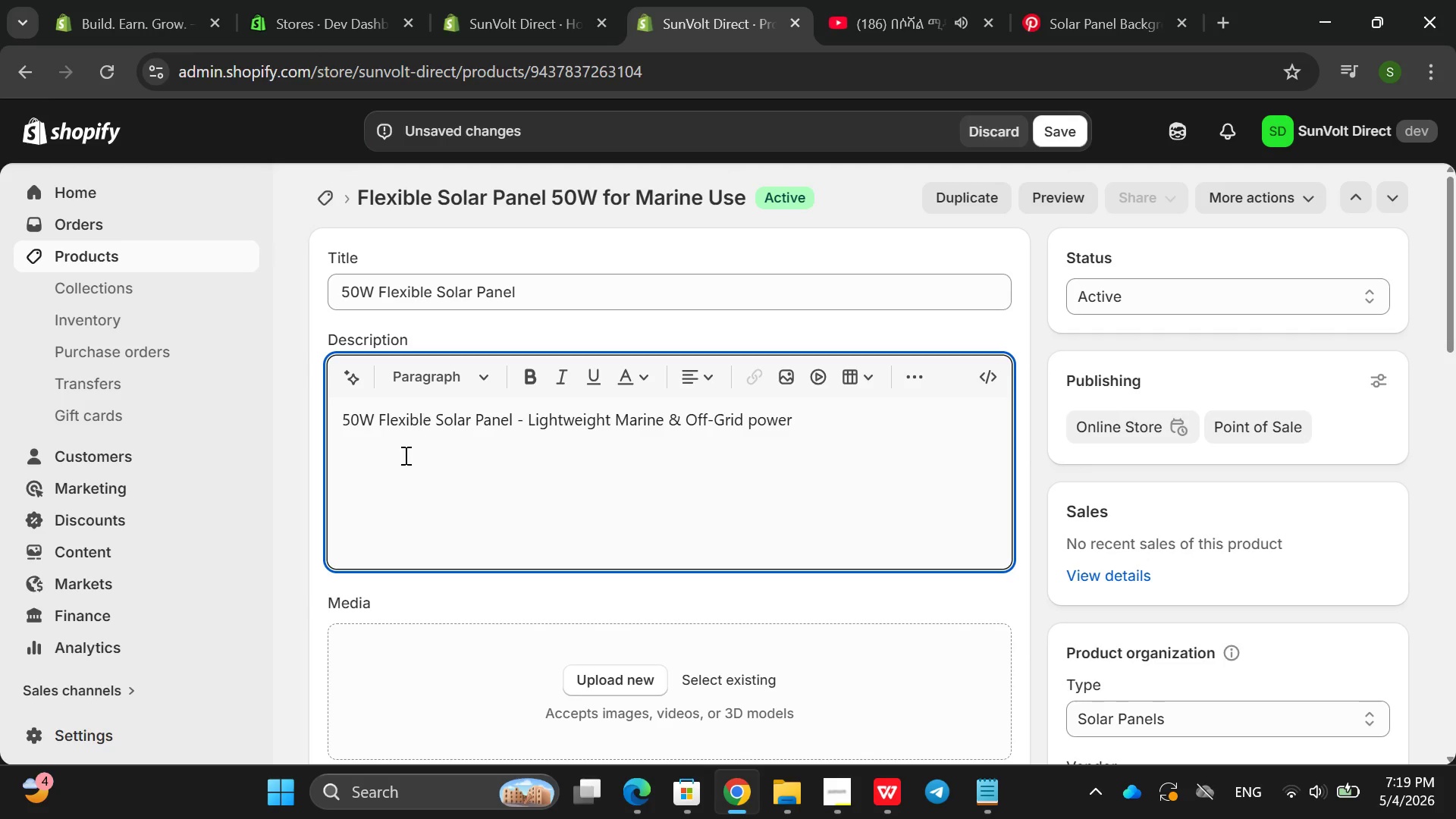 
left_click([404, 455])
 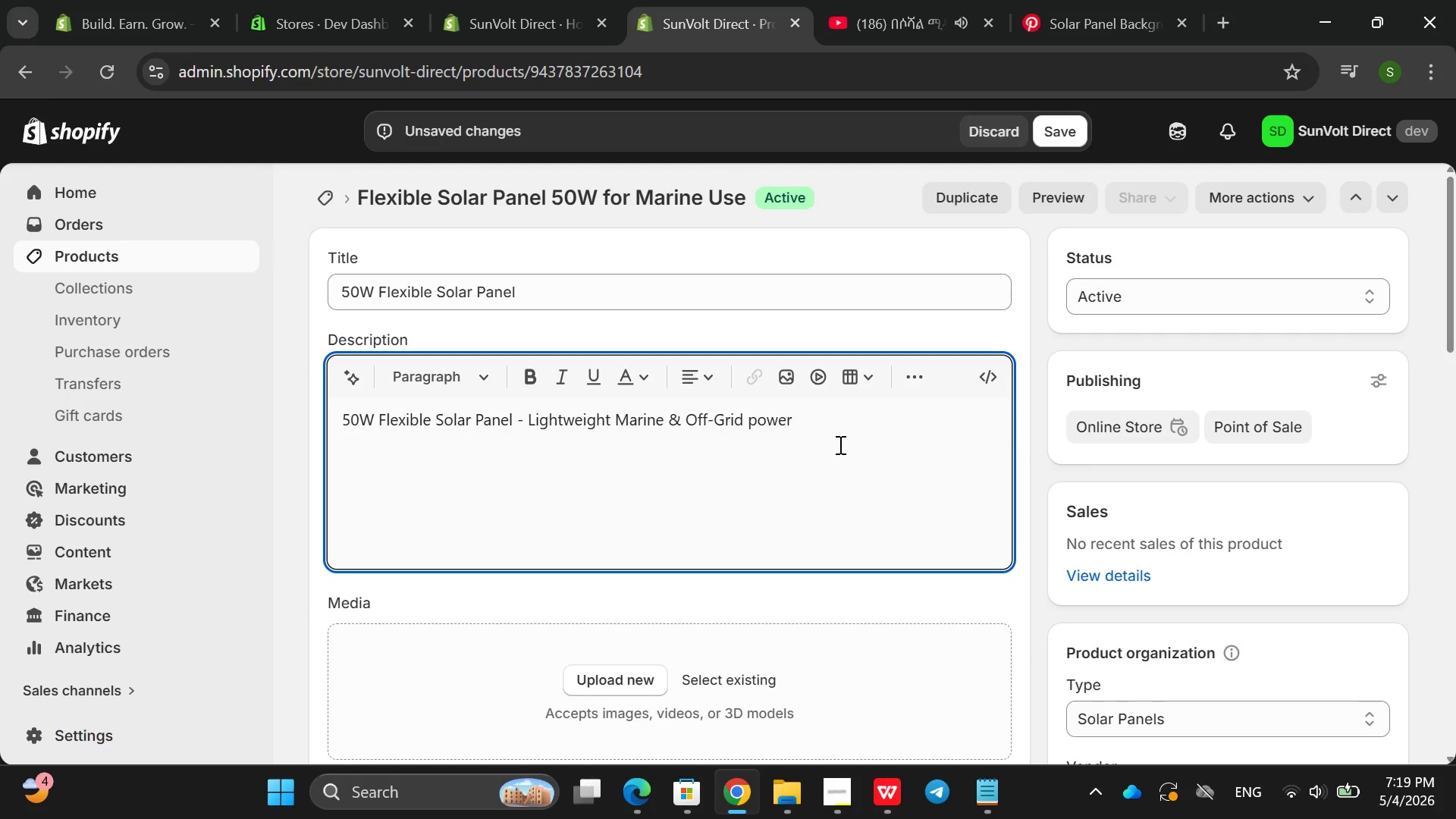 
left_click([836, 440])
 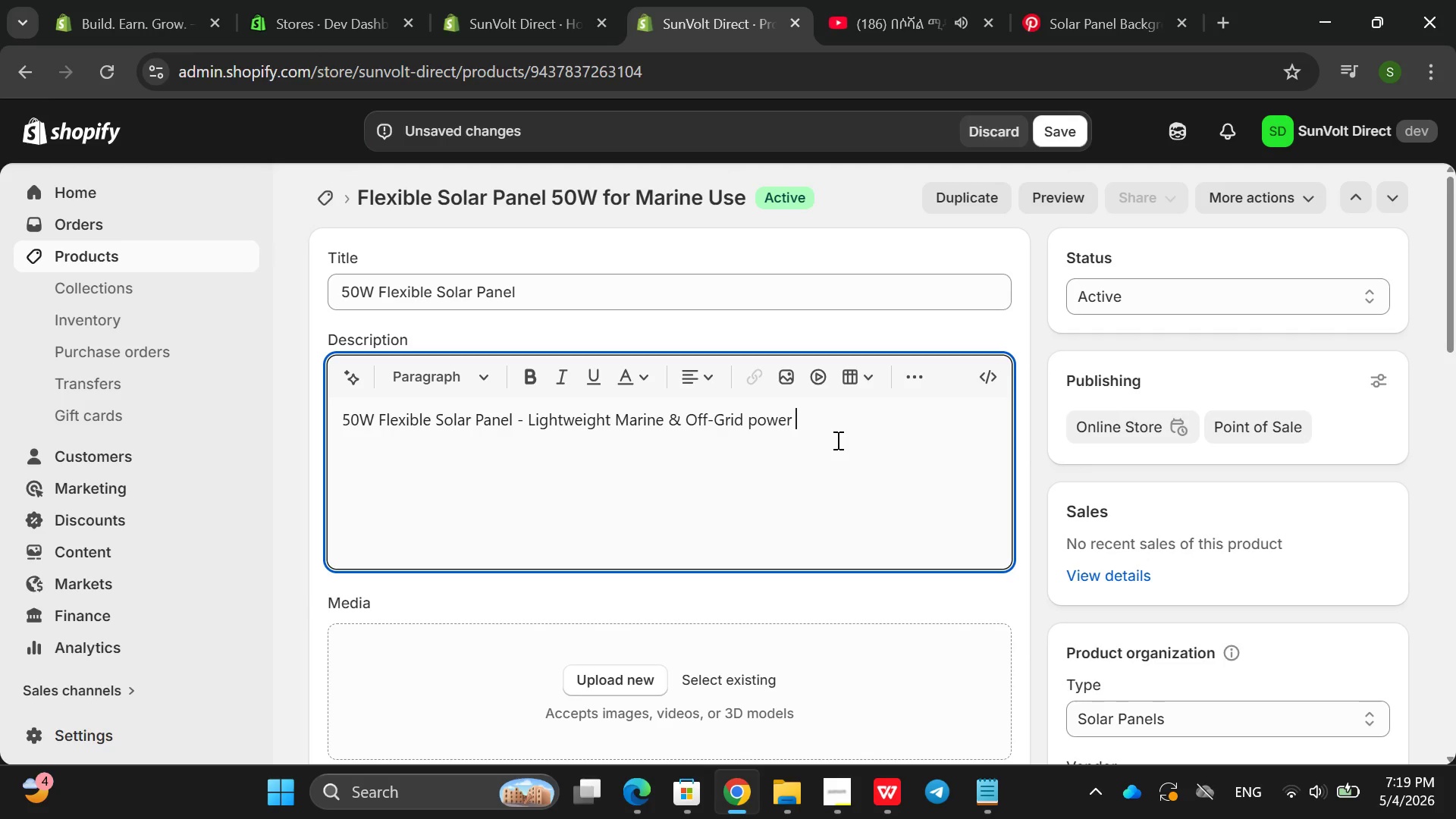 
key(Enter)
 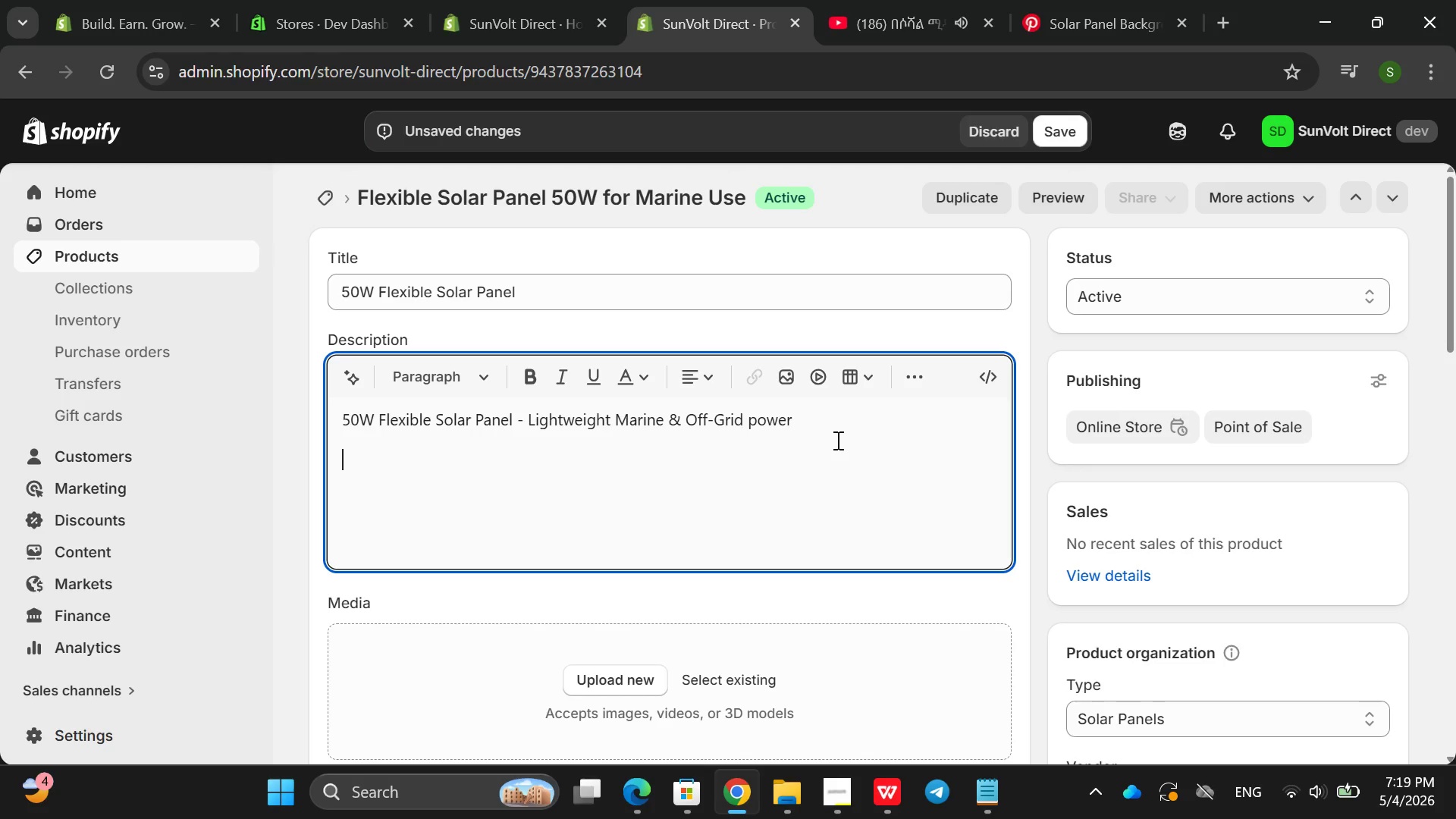 
type(Generate powero)
key(Backspace)
type( on curved surgac)
key(Backspace)
key(Backspace)
key(Backspace)
type(faces )
 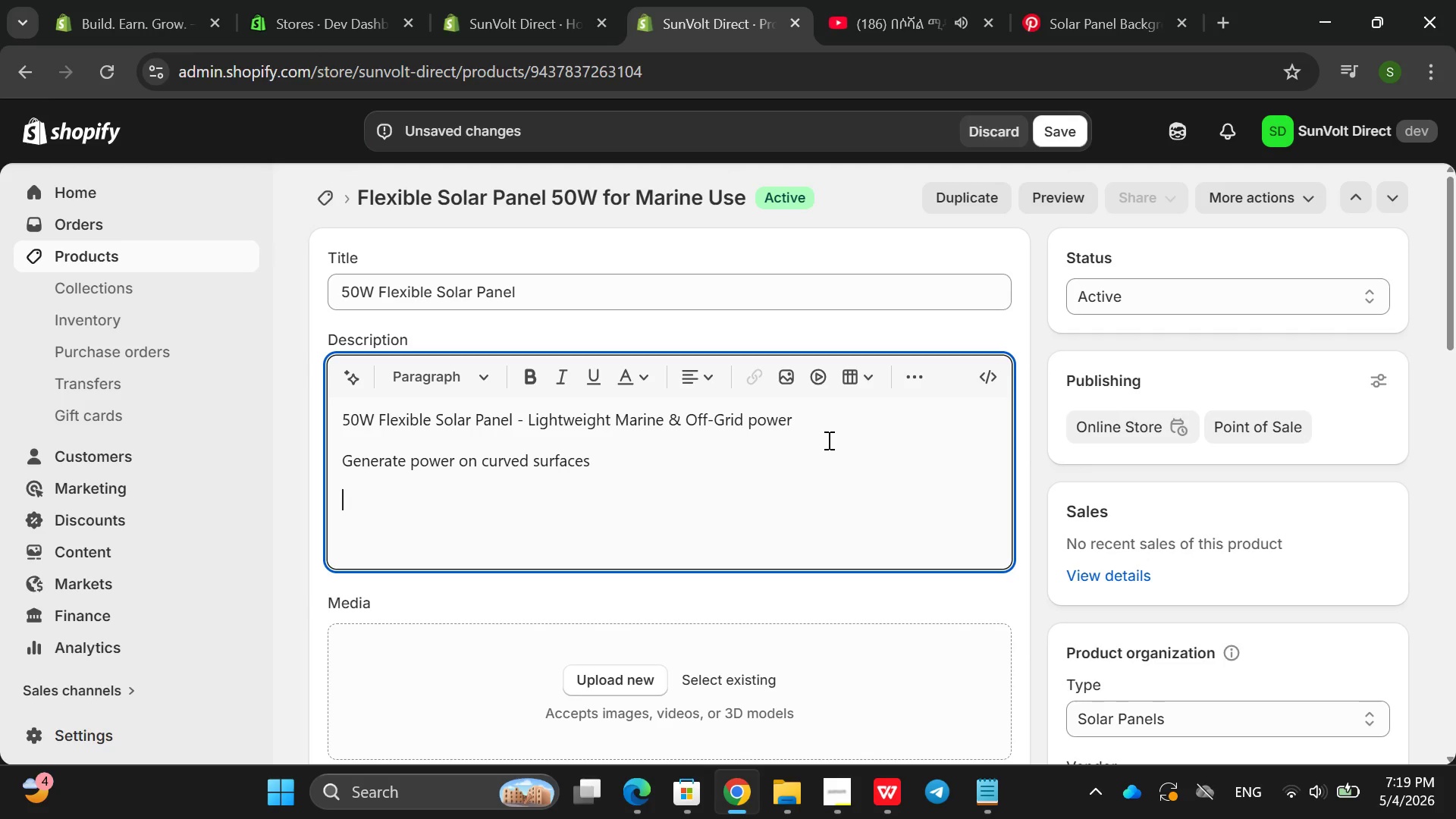 
 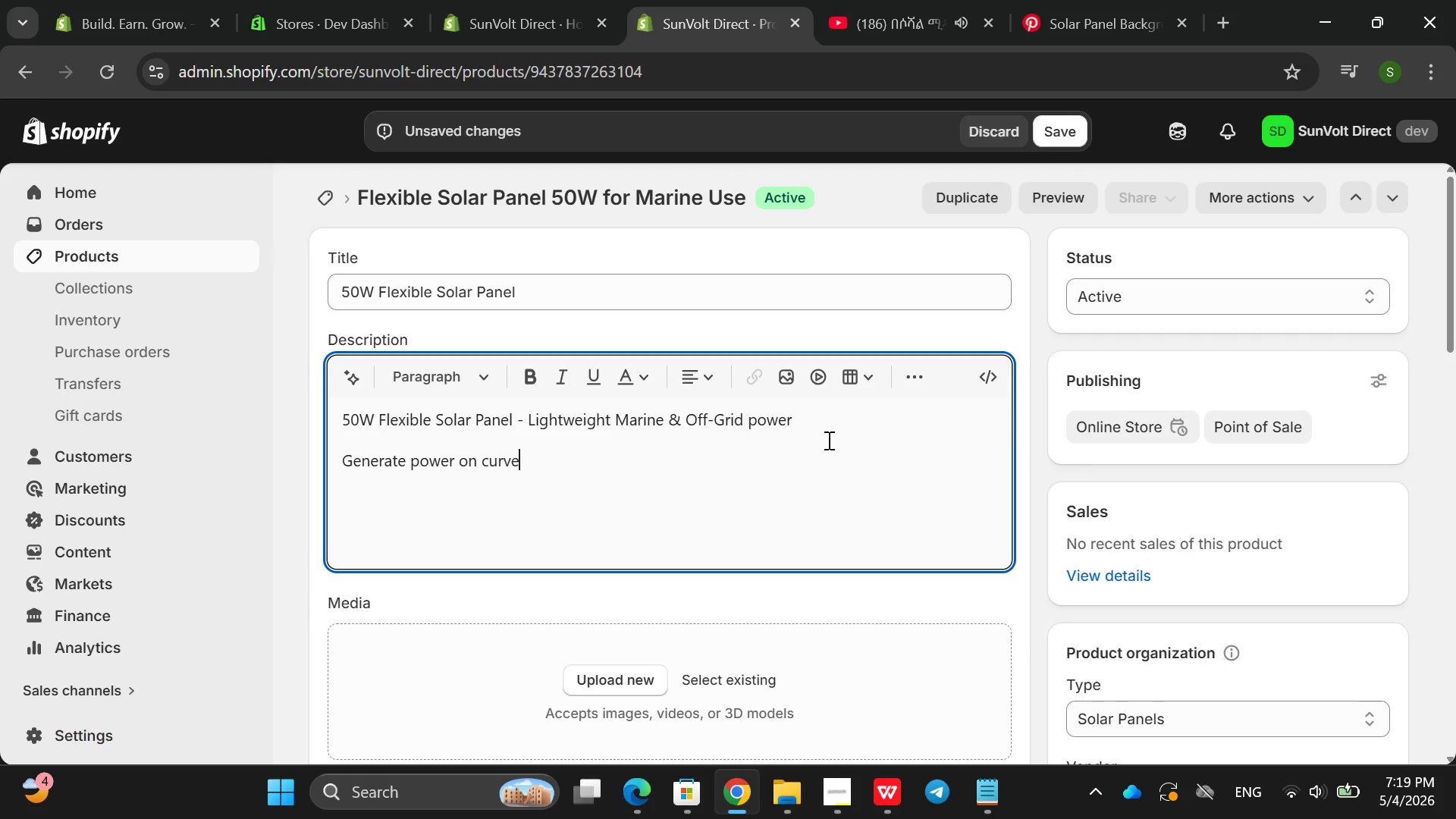 
key(Enter)
 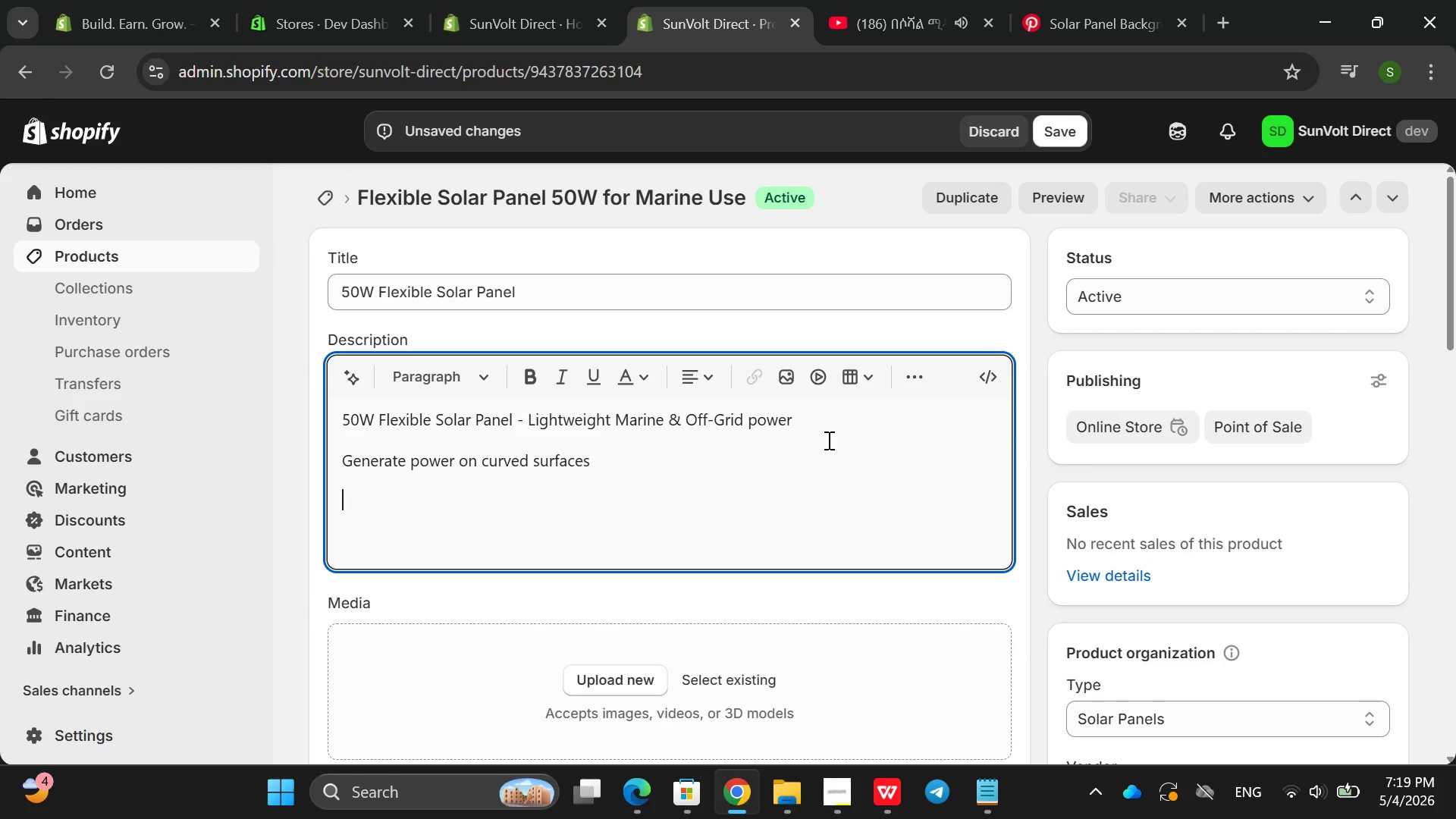 
type(Perfect for mobin)
key(Backspace)
type(le andmarin)
key(Backspace)
key(Backspace)
key(Backspace)
key(Backspace)
key(Backspace)
type( mai)
key(Backspace)
type(rine use )
 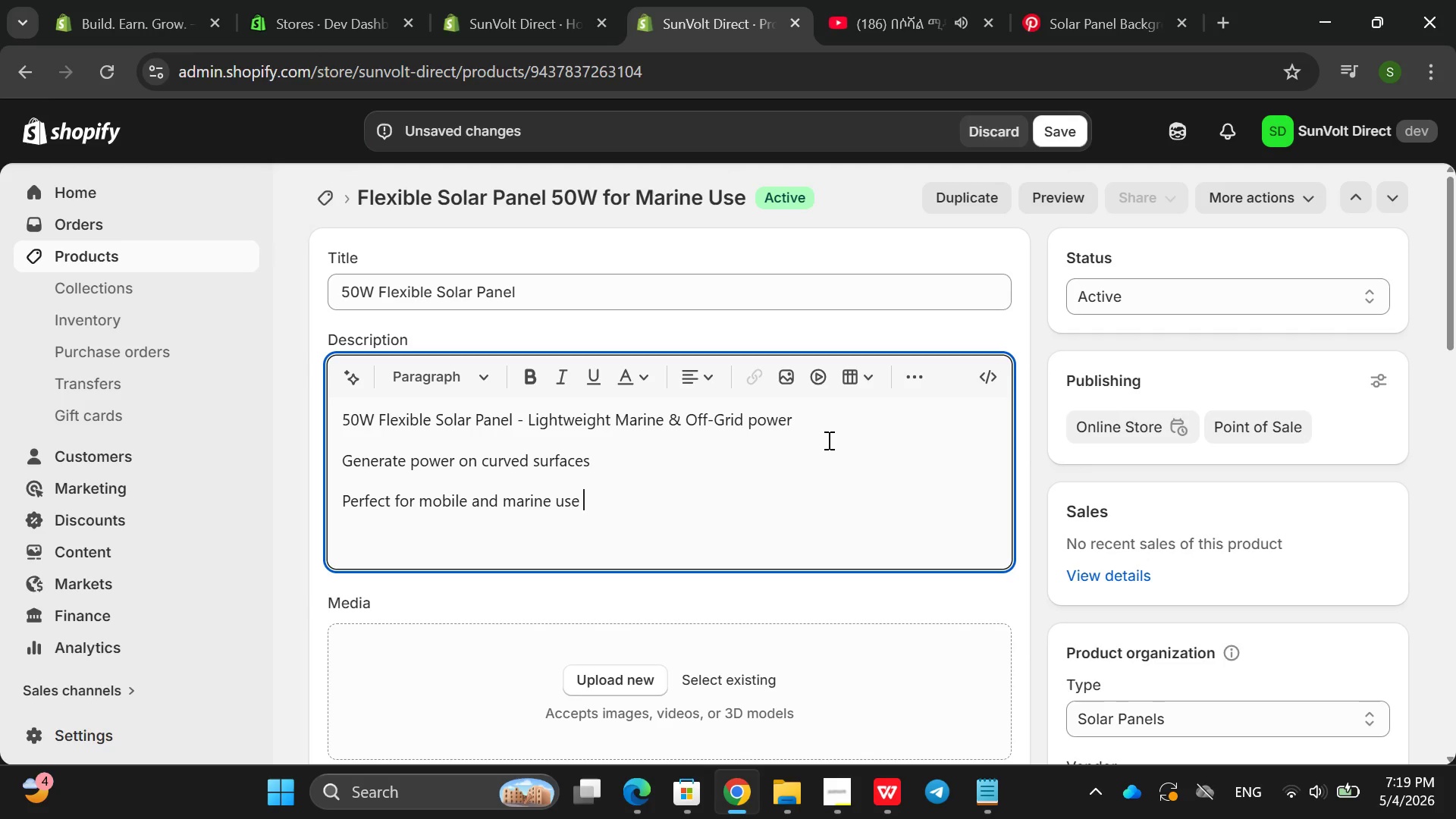 
key(Enter)
 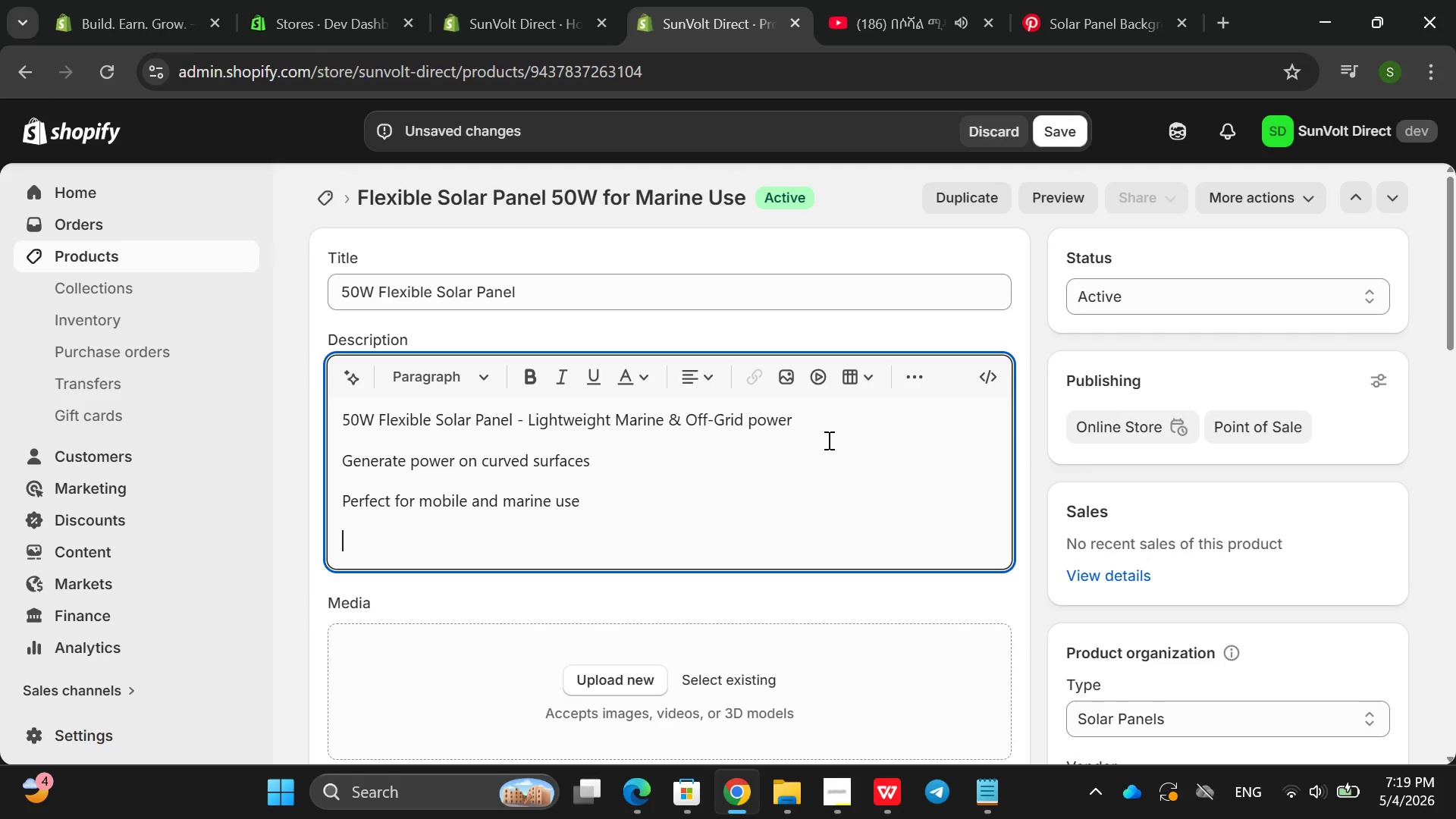 
type(Benefits )
 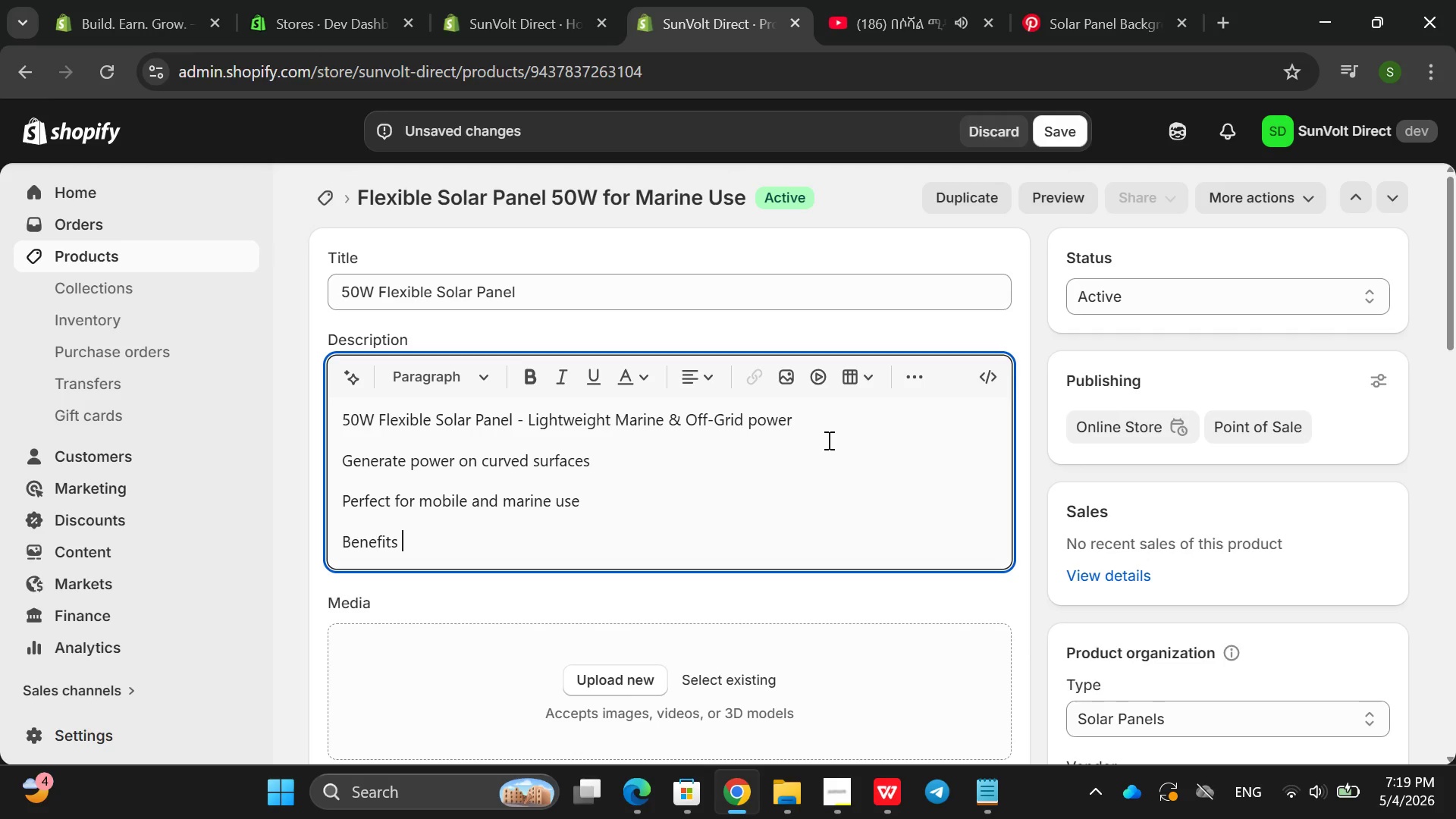 
key(Enter)
 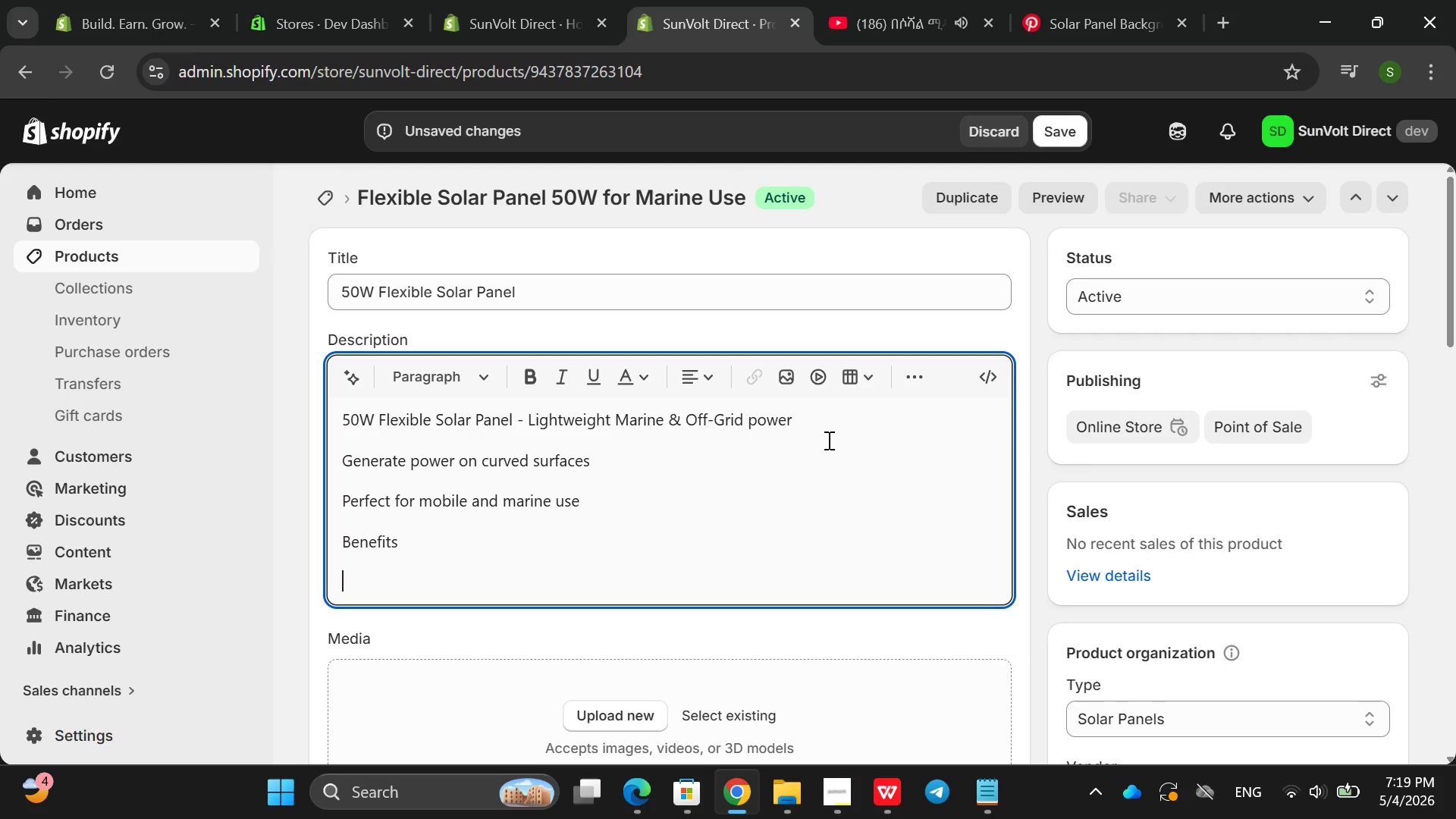 
type(Ultr)
 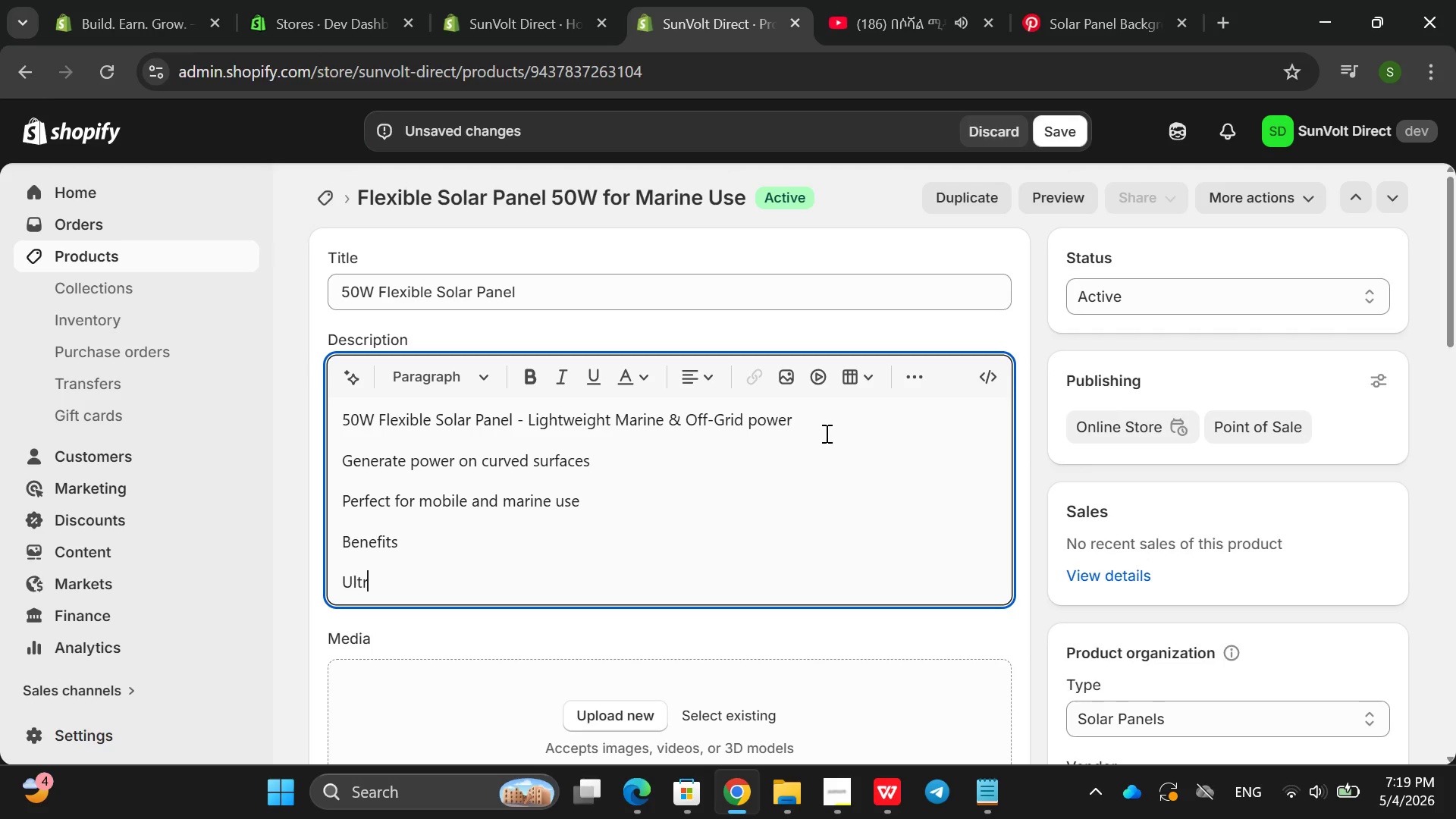 
type(a-lightweight design )
 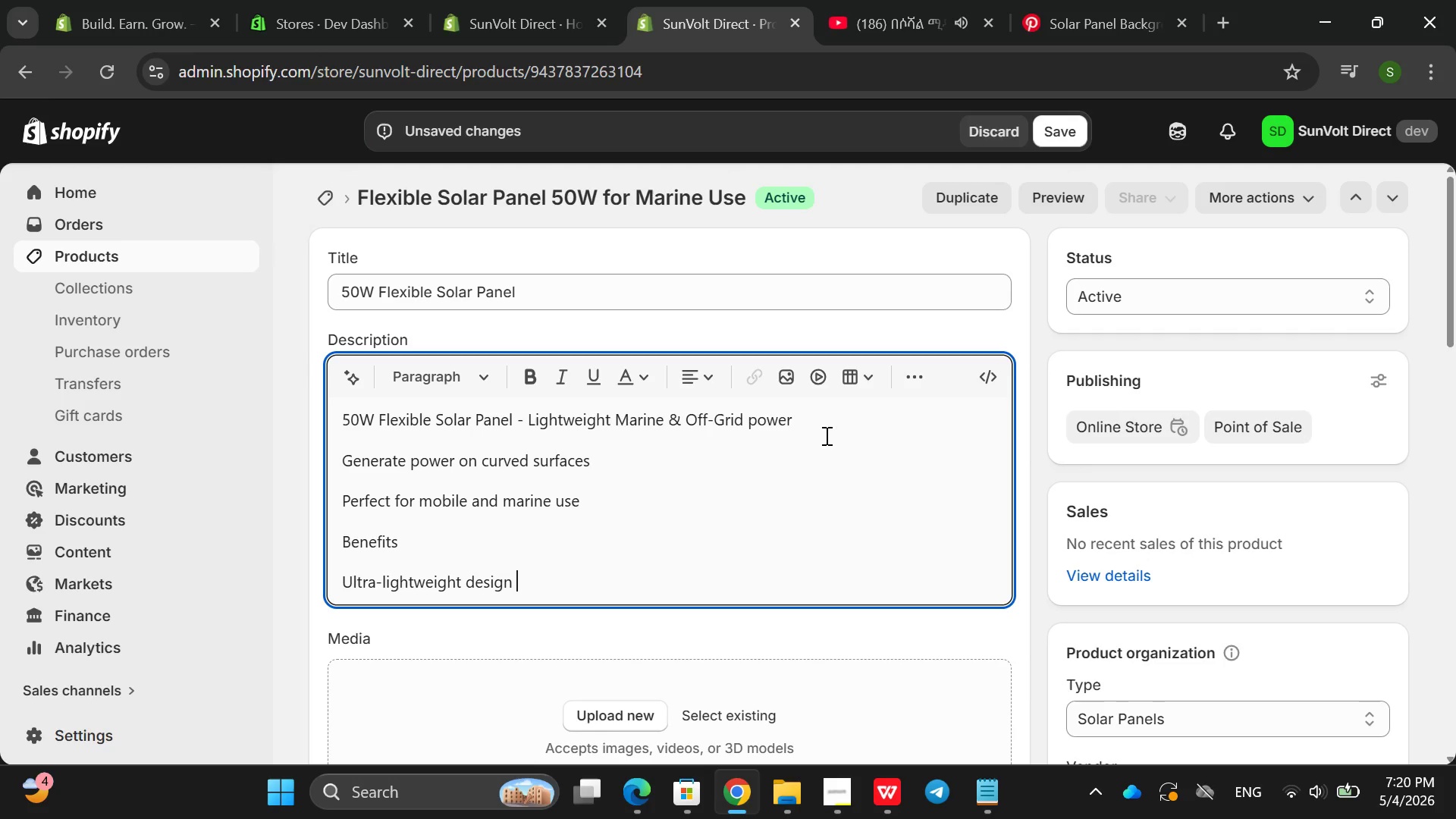 
key(Enter)
 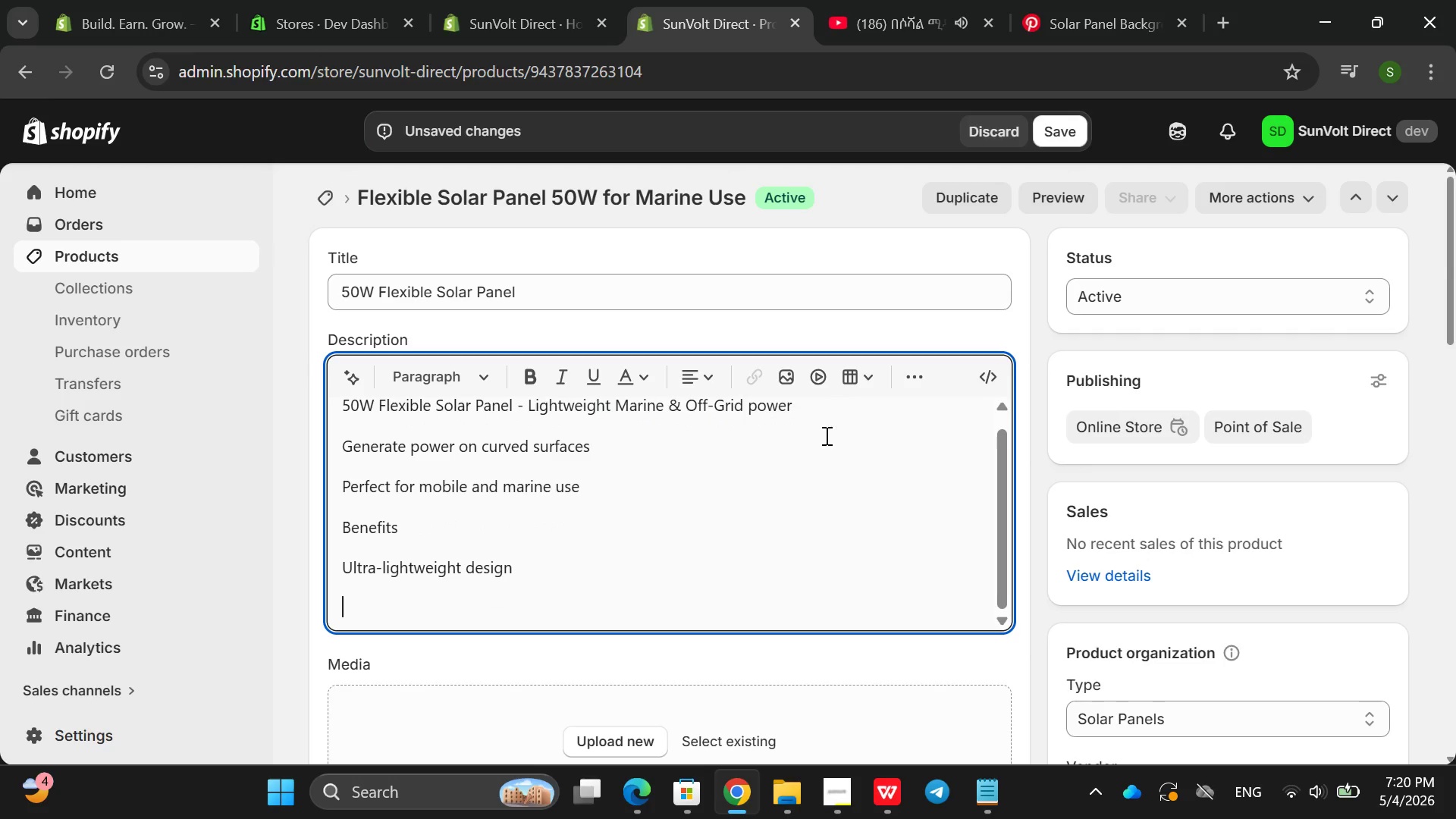 
type(Flexible )
 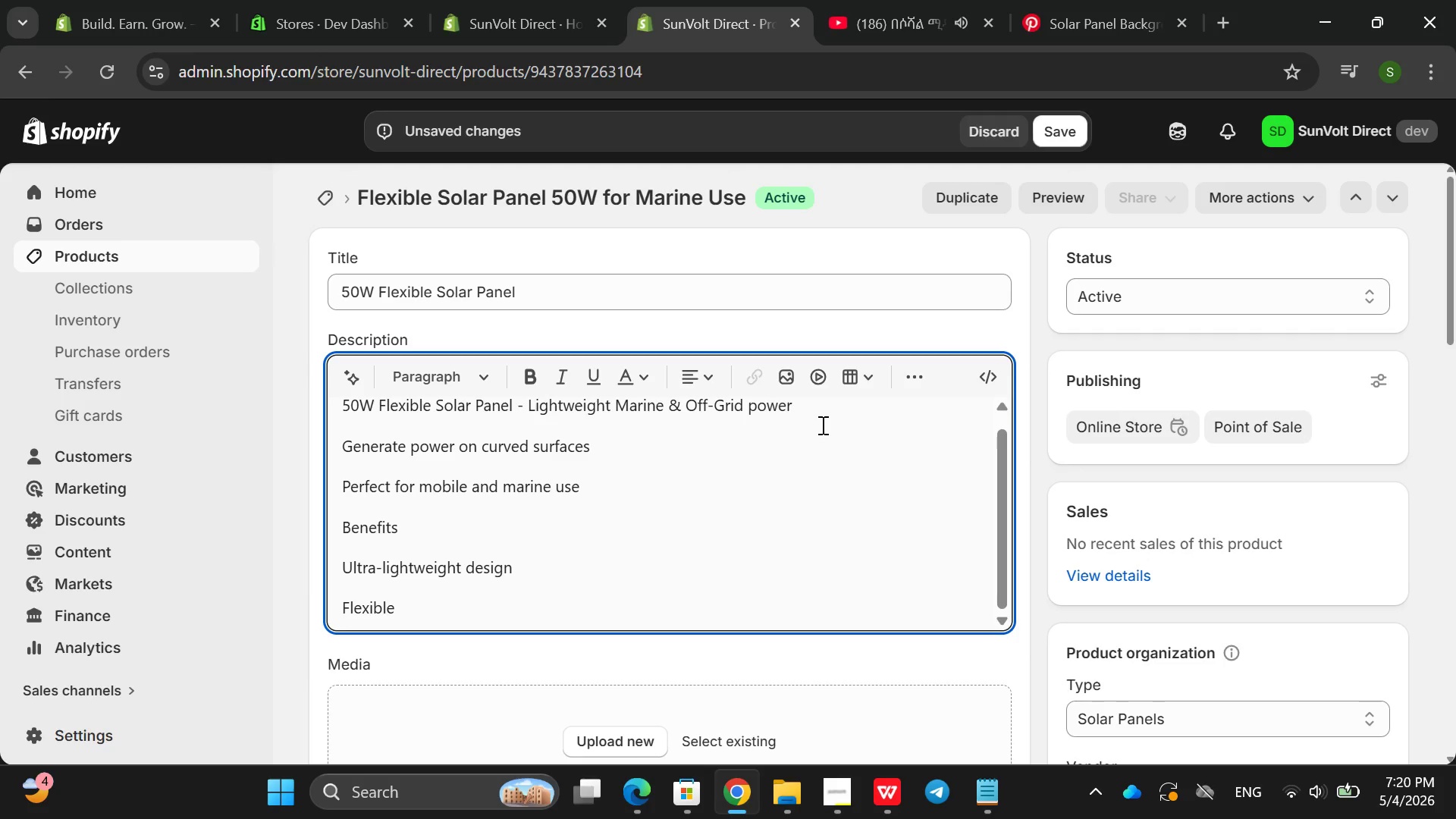 
key(M)
 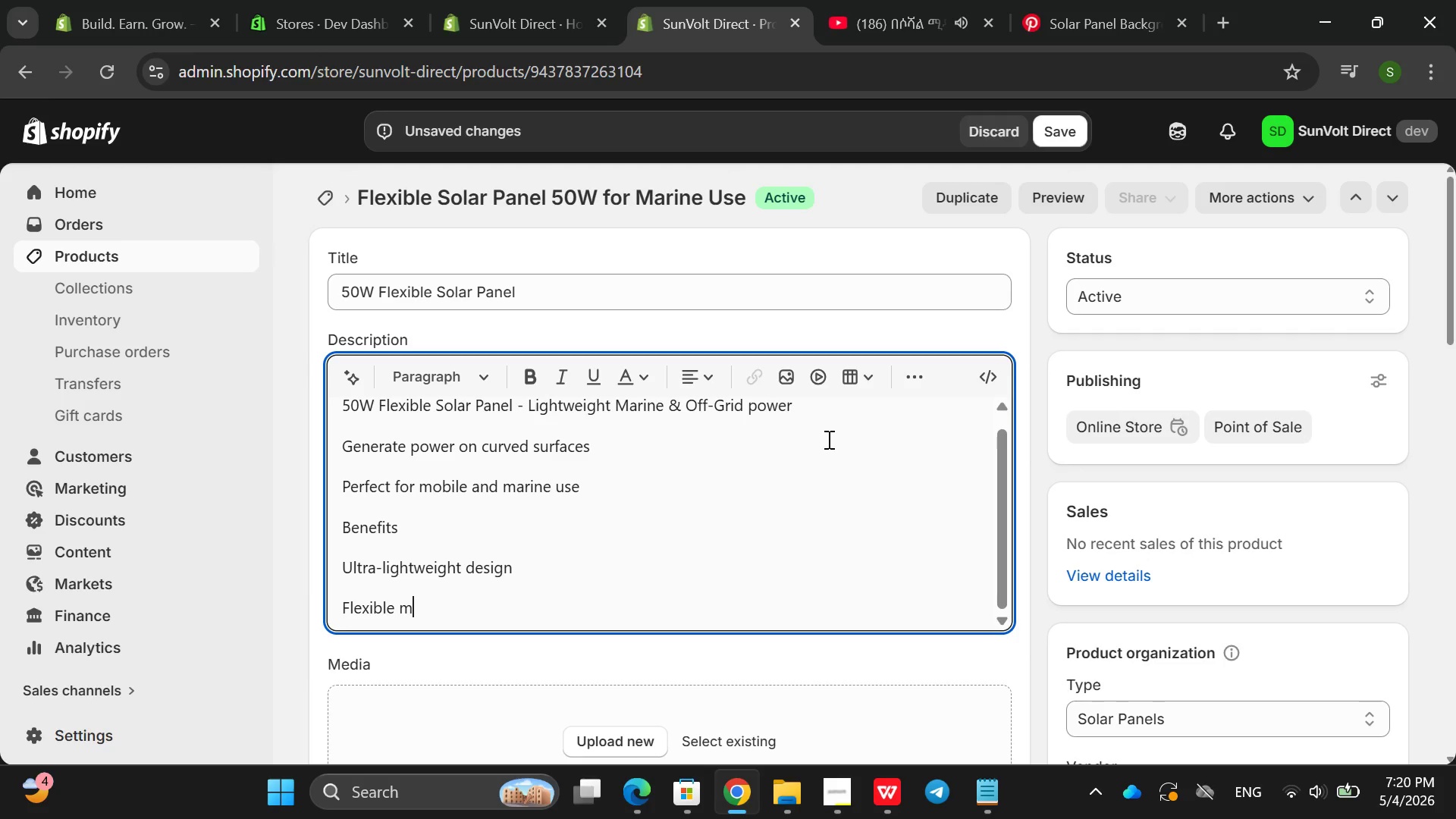 
type(p)
key(Backspace)
type(ounting )
 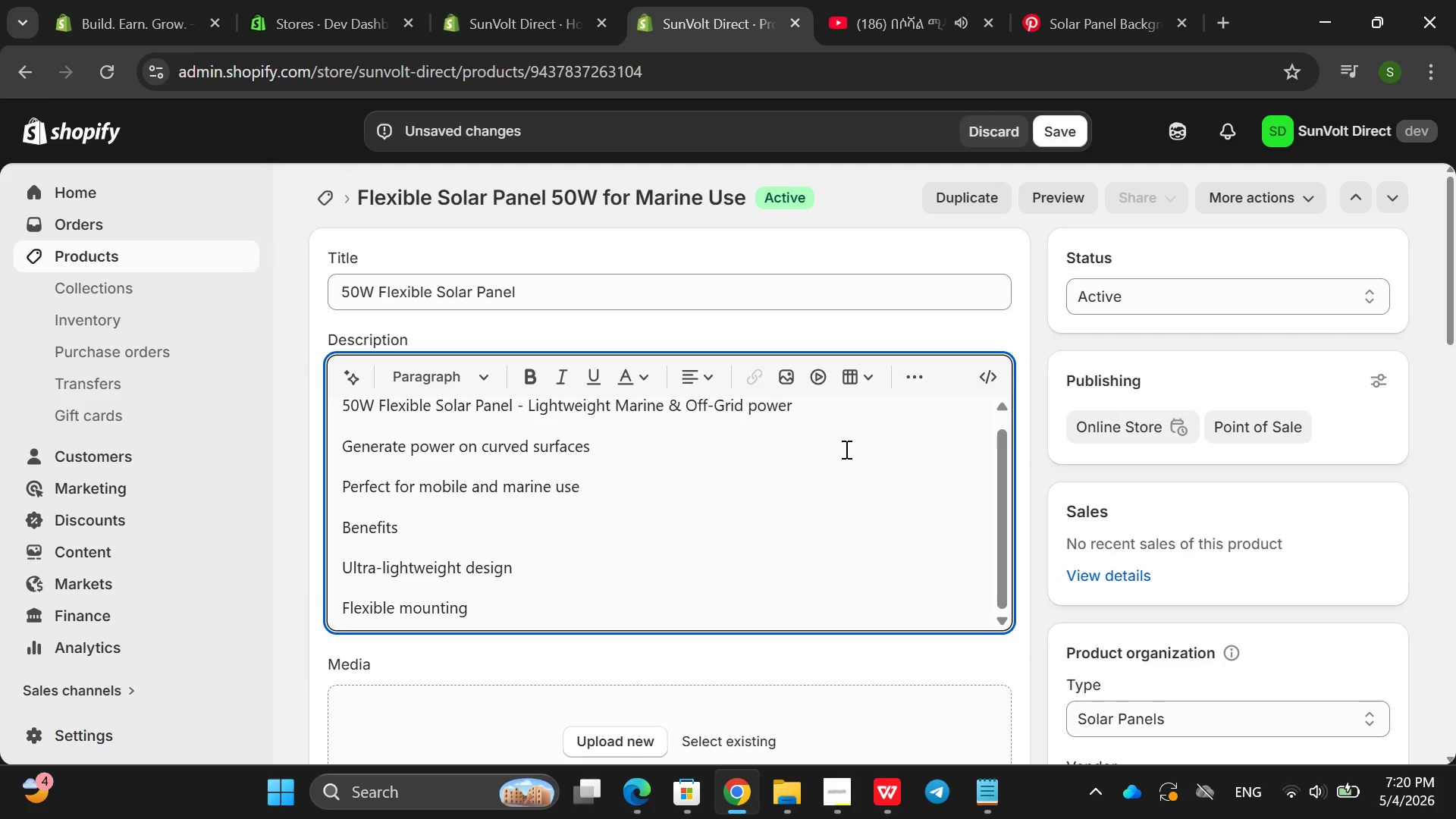 
key(Enter)
 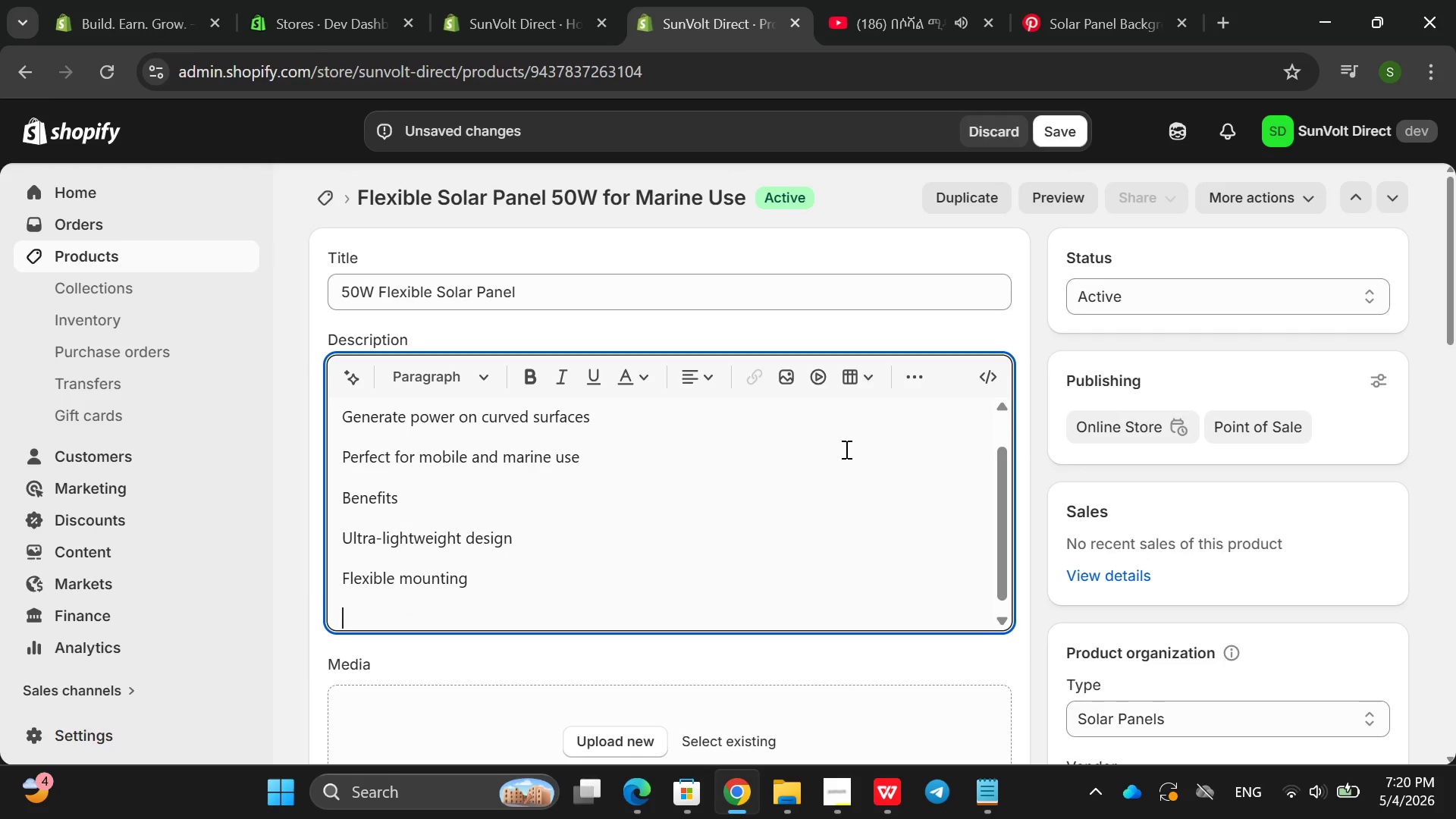 
type(REla)
key(Backspace)
key(Backspace)
key(Backspace)
type(elaible solar charging )
 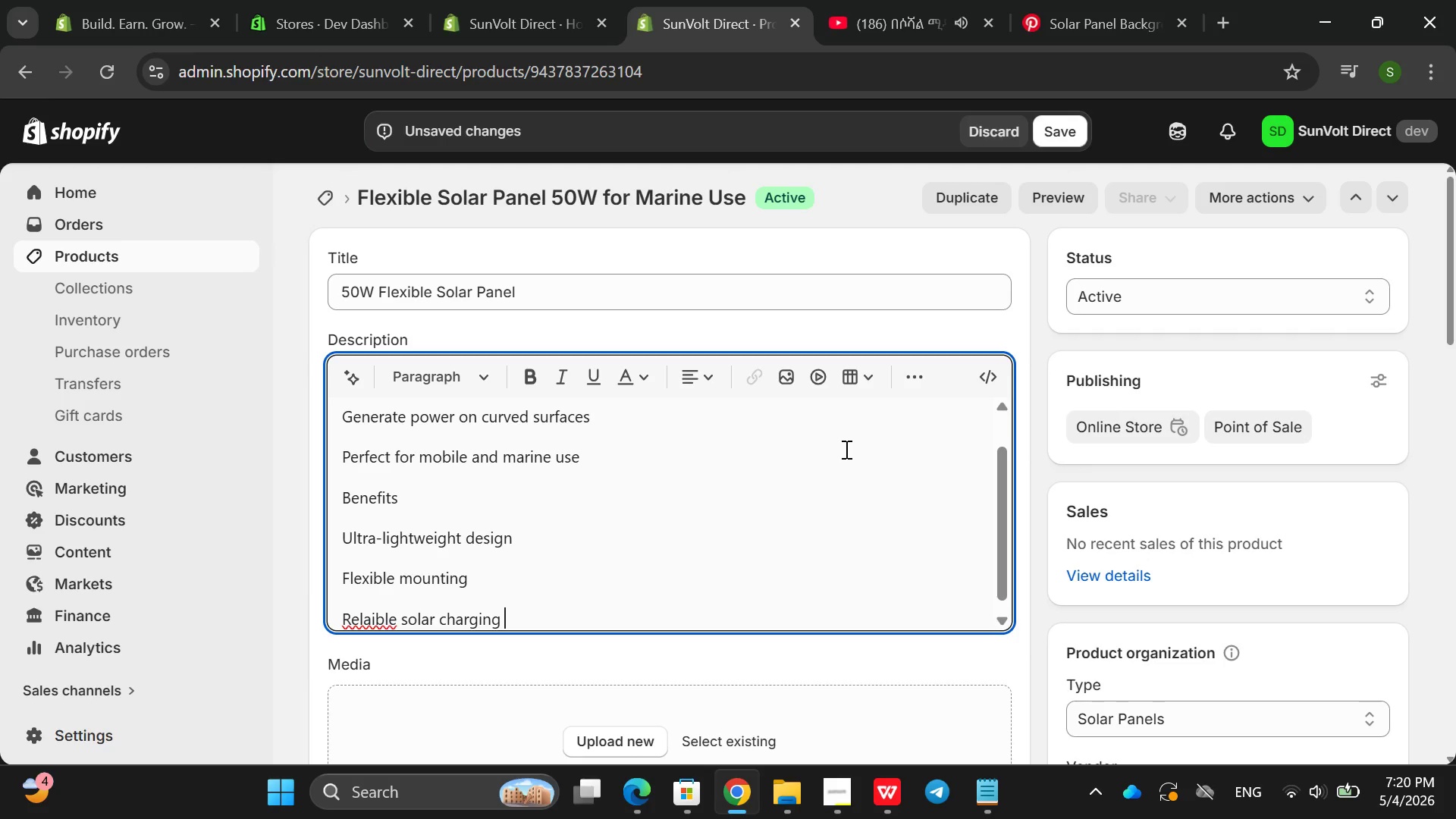 
key(Enter)
 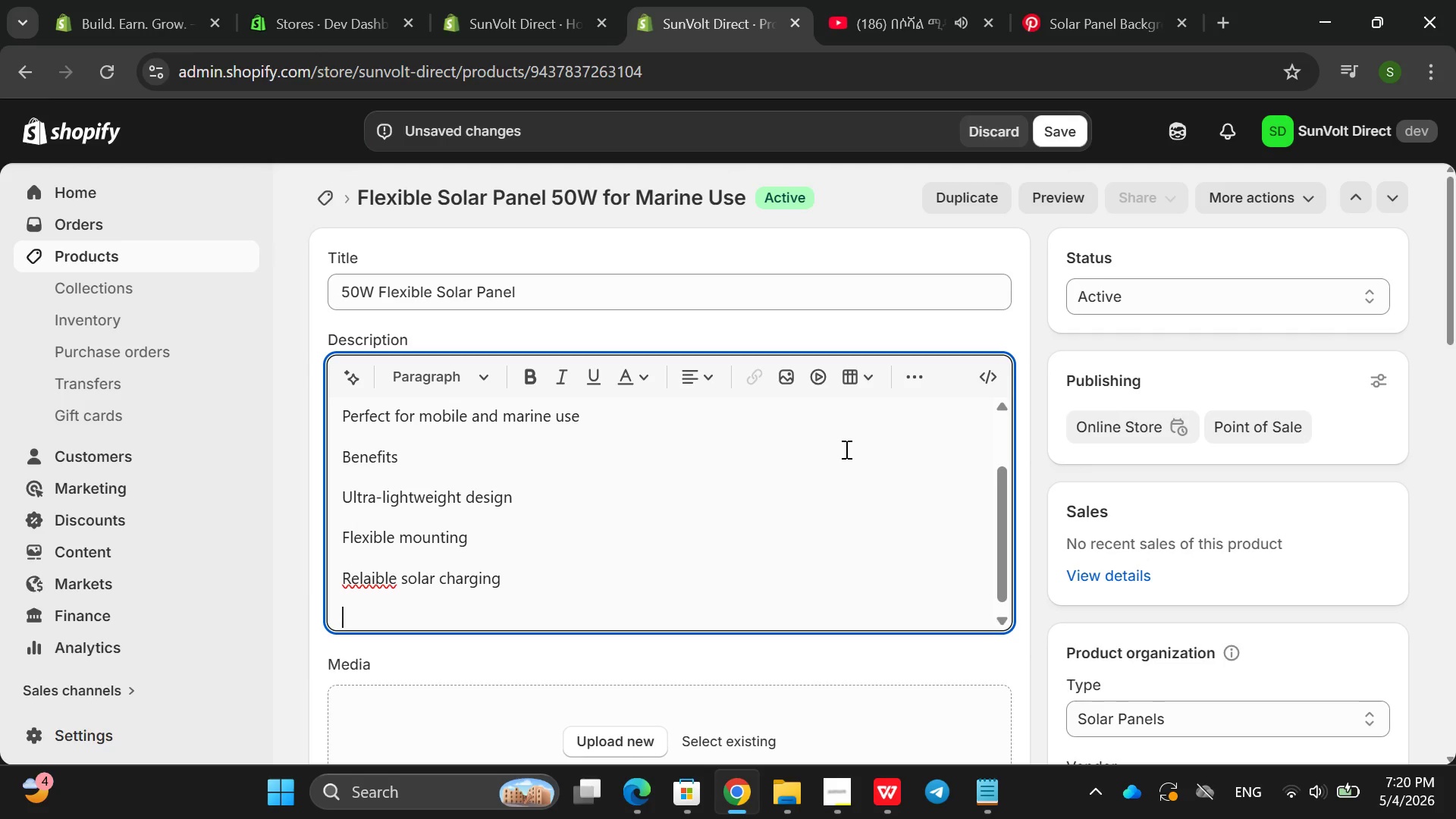 
type(Spesc)
key(Backspace)
key(Backspace)
type(cs)
 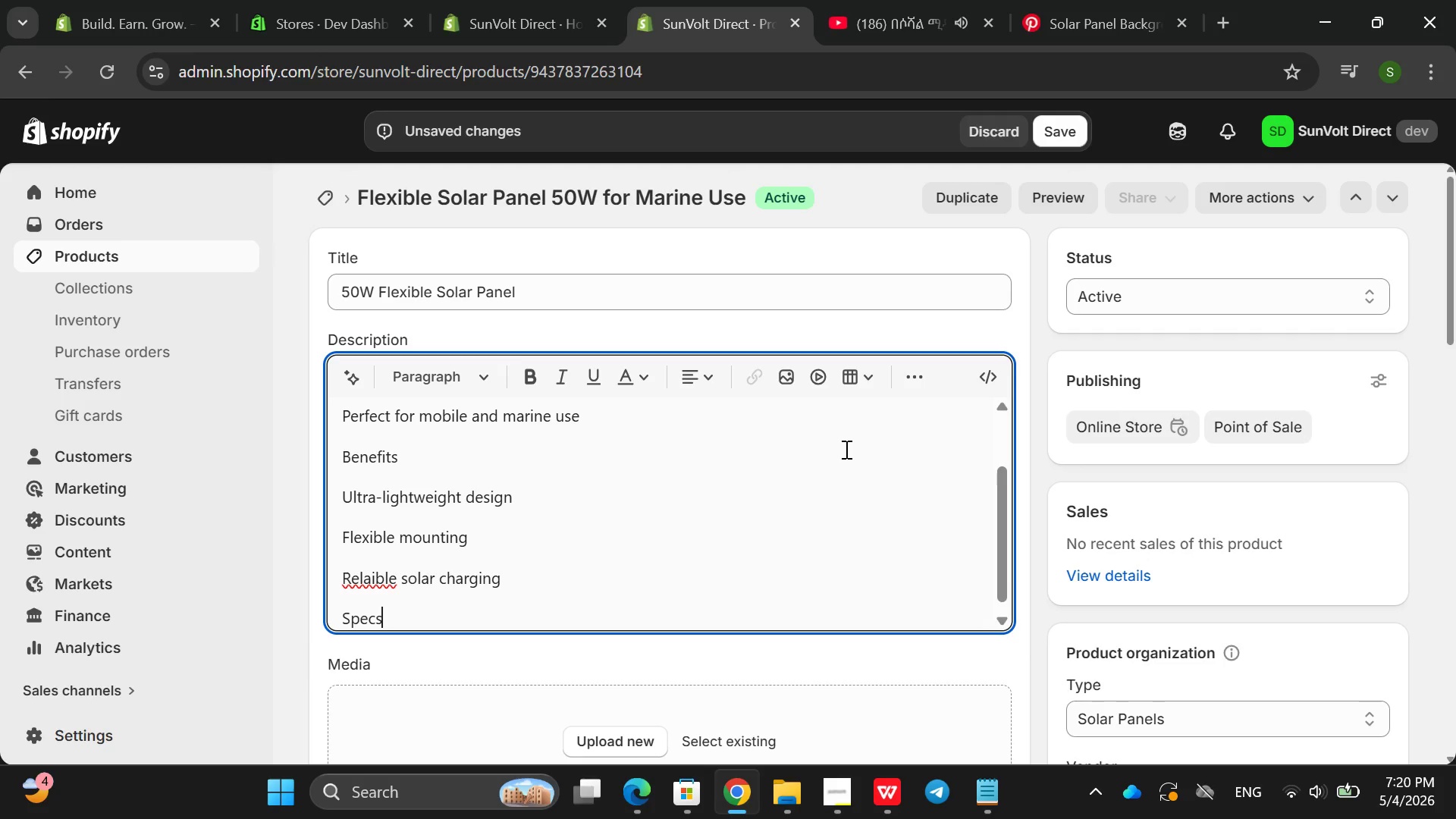 
key(Enter)
 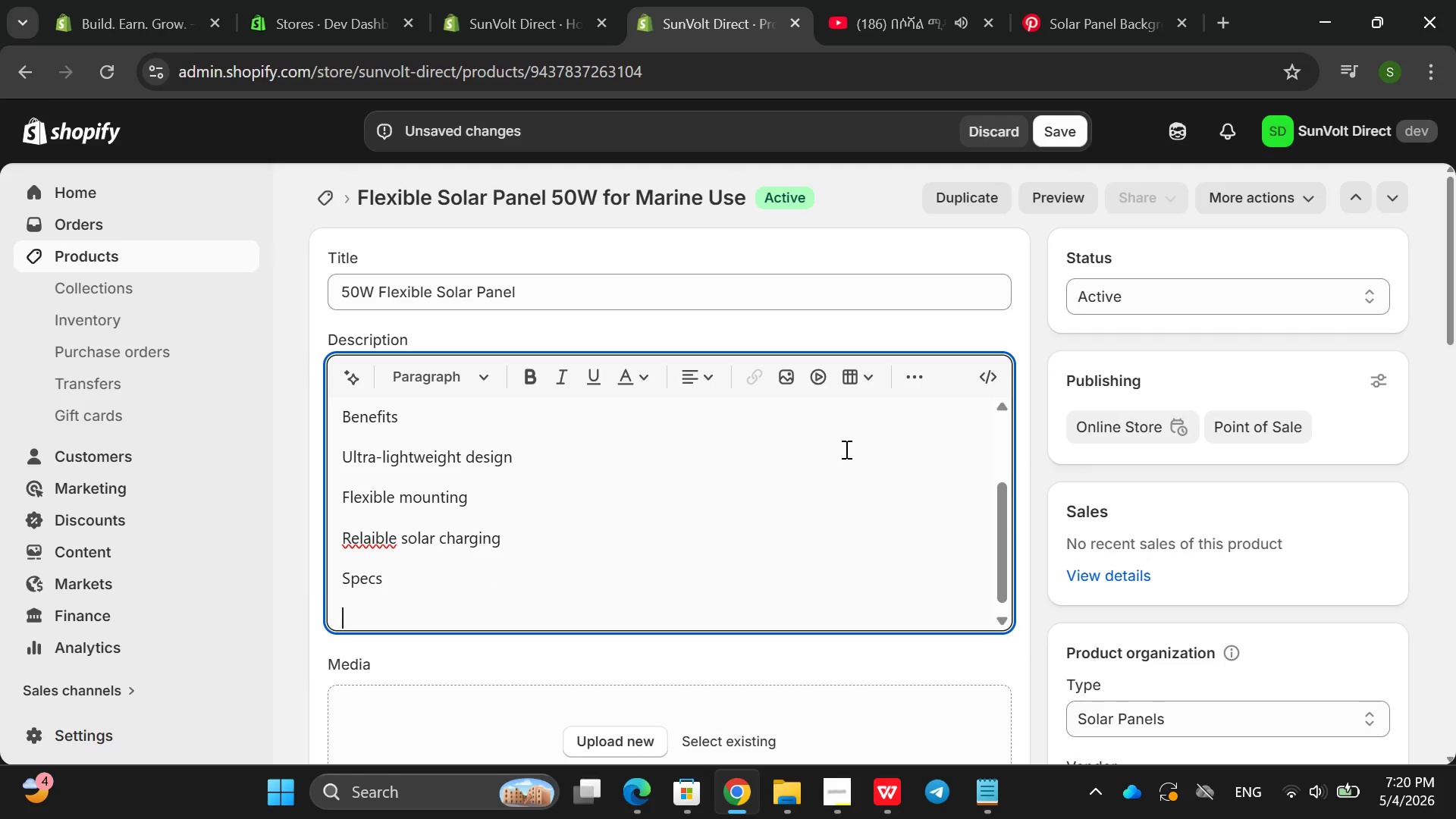 
hold_key(key=ShiftRight, duration=0.39)
 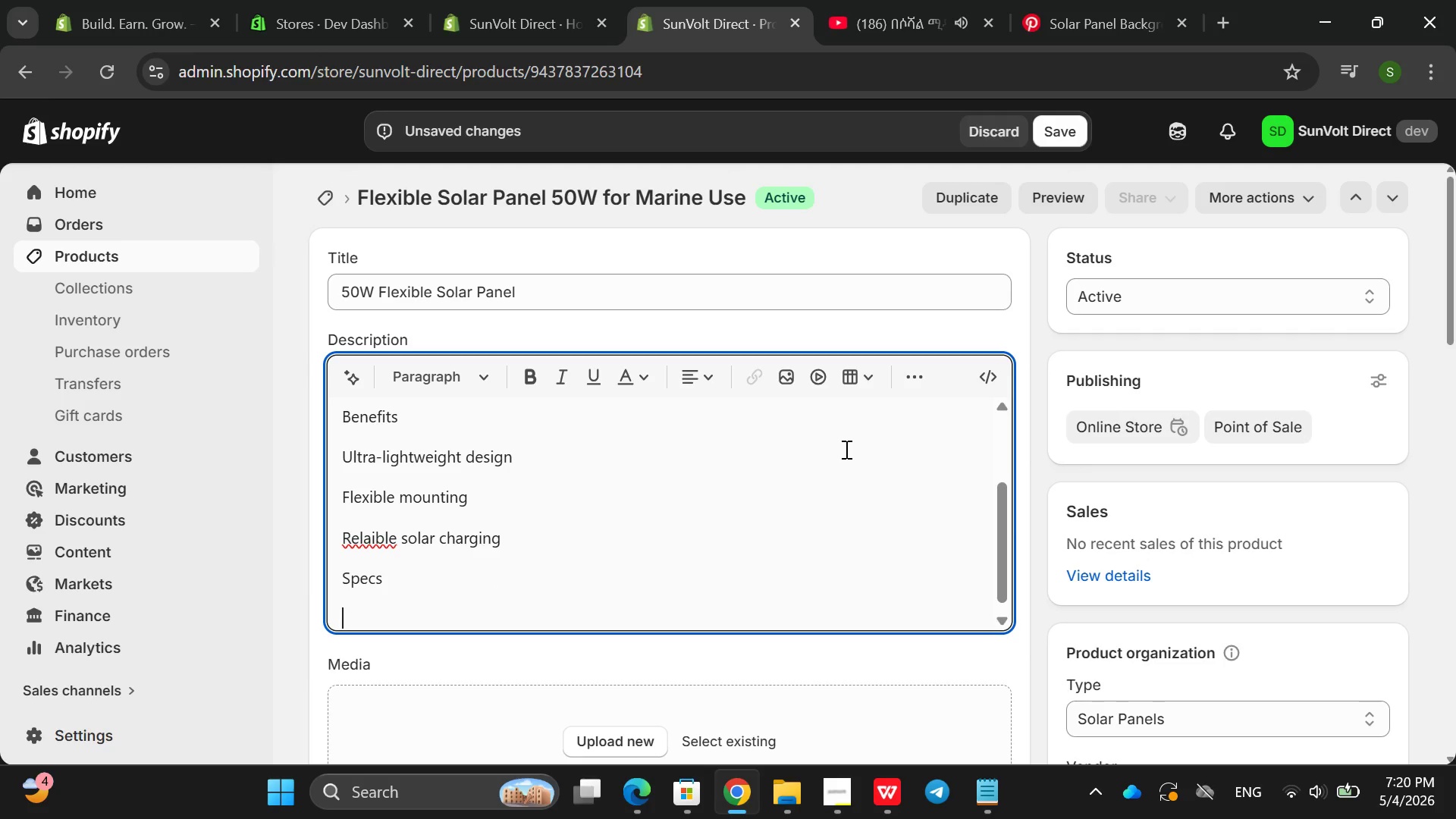 
hold_key(key=ShiftRight, duration=0.52)
 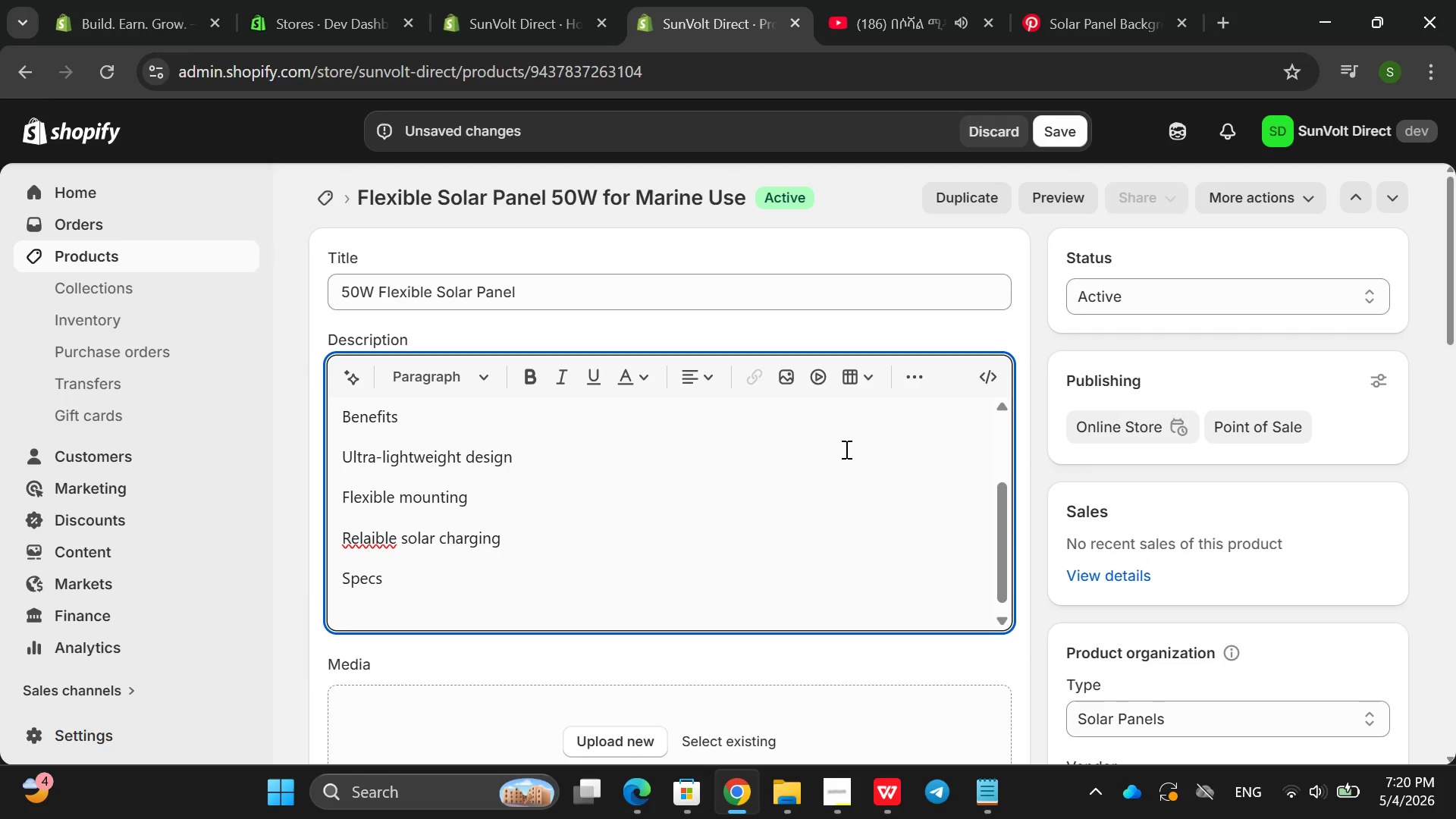 
type(50W outpi)
key(Backspace)
type(ur )
key(Backspace)
key(Backspace)
type(t )
 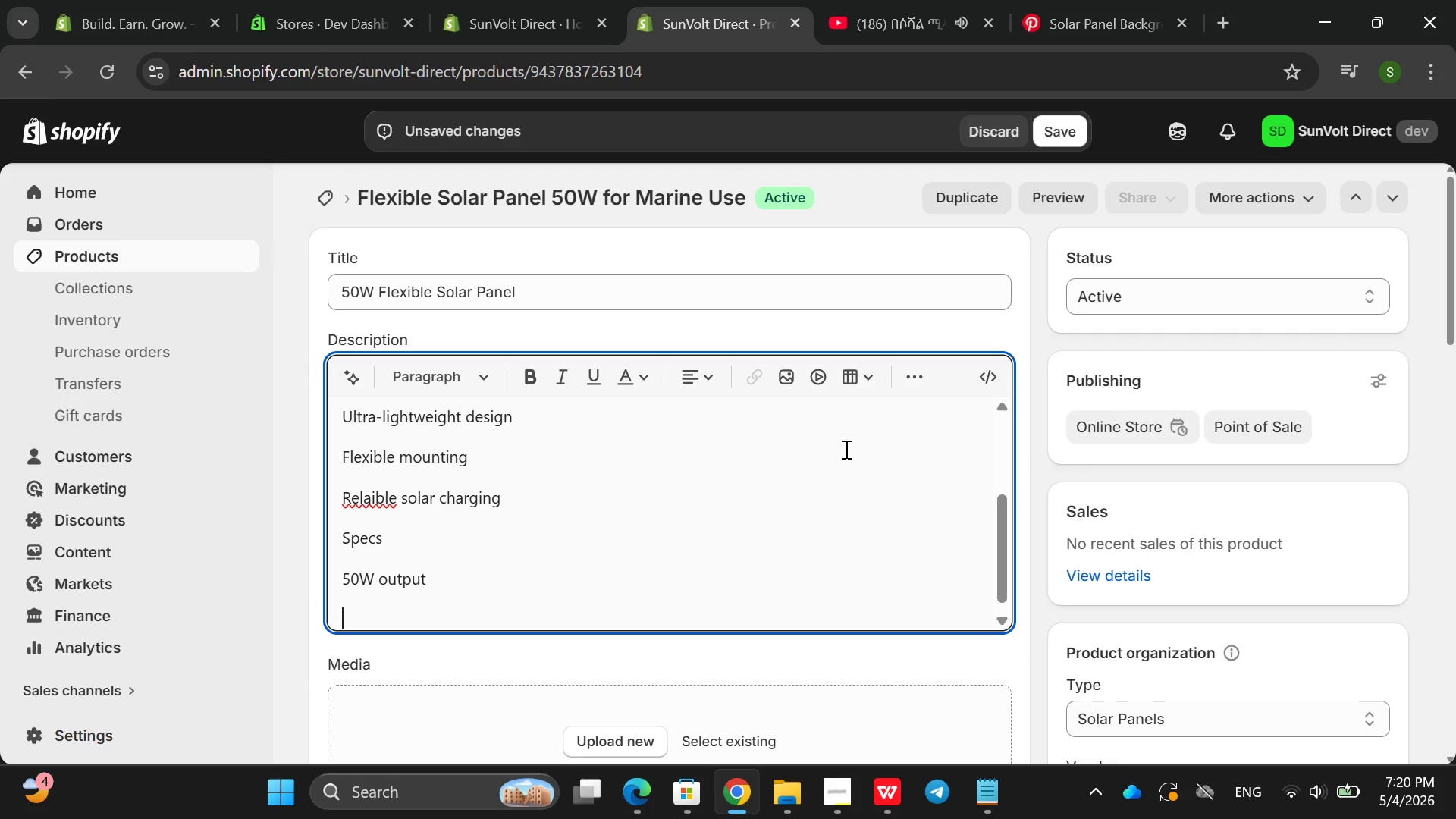 
 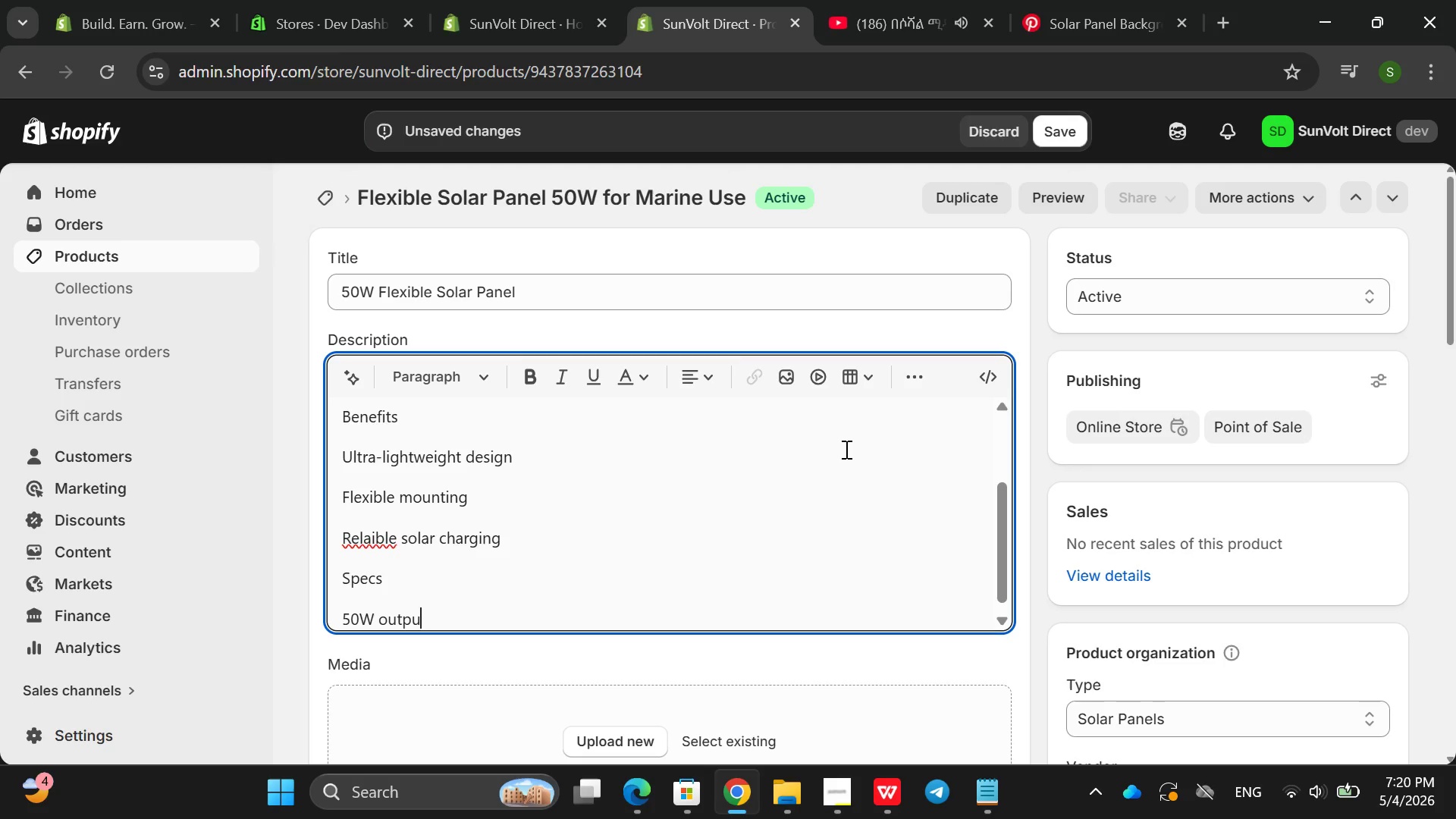 
key(Enter)
 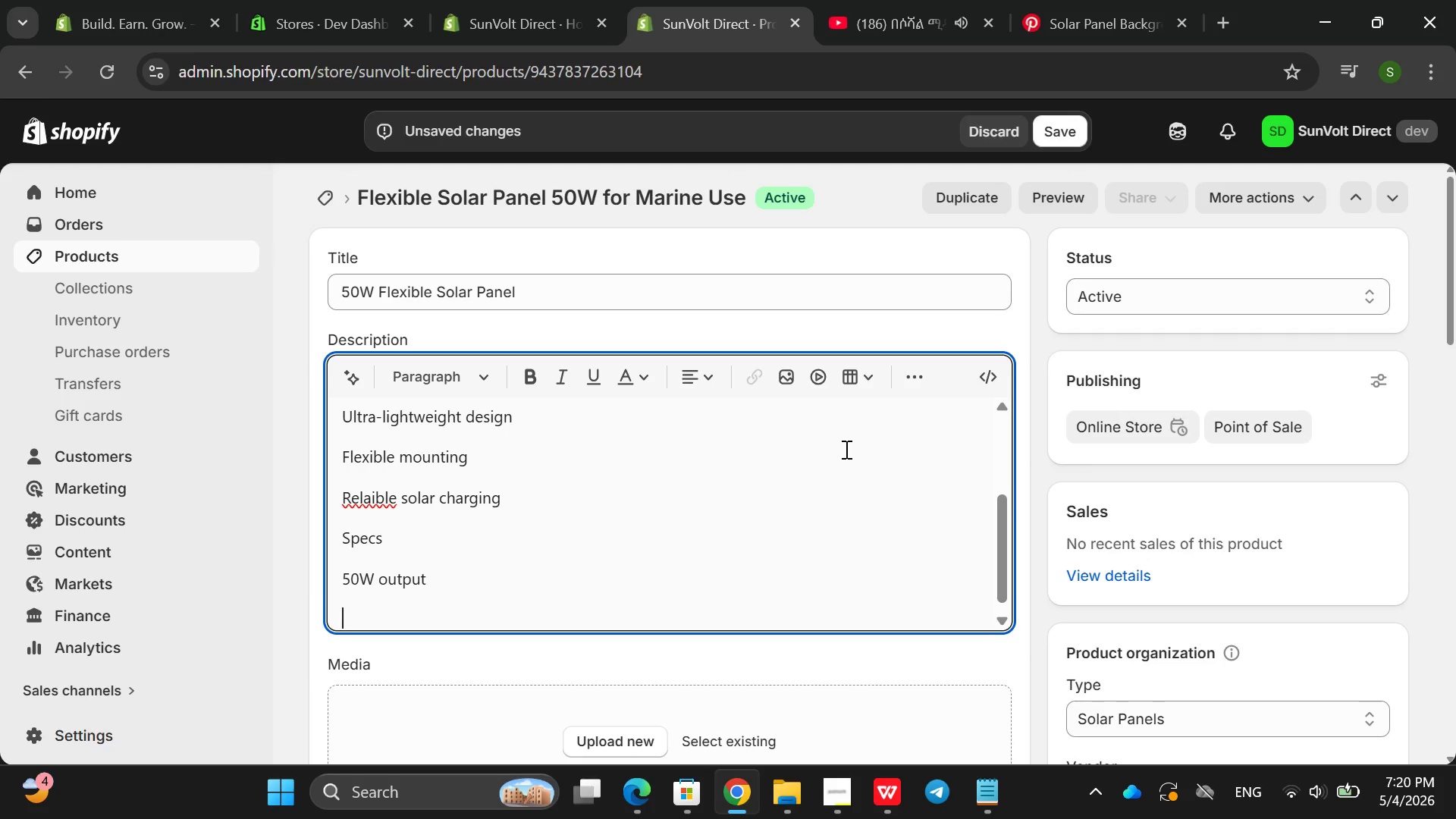 
type(Flexible panel )
 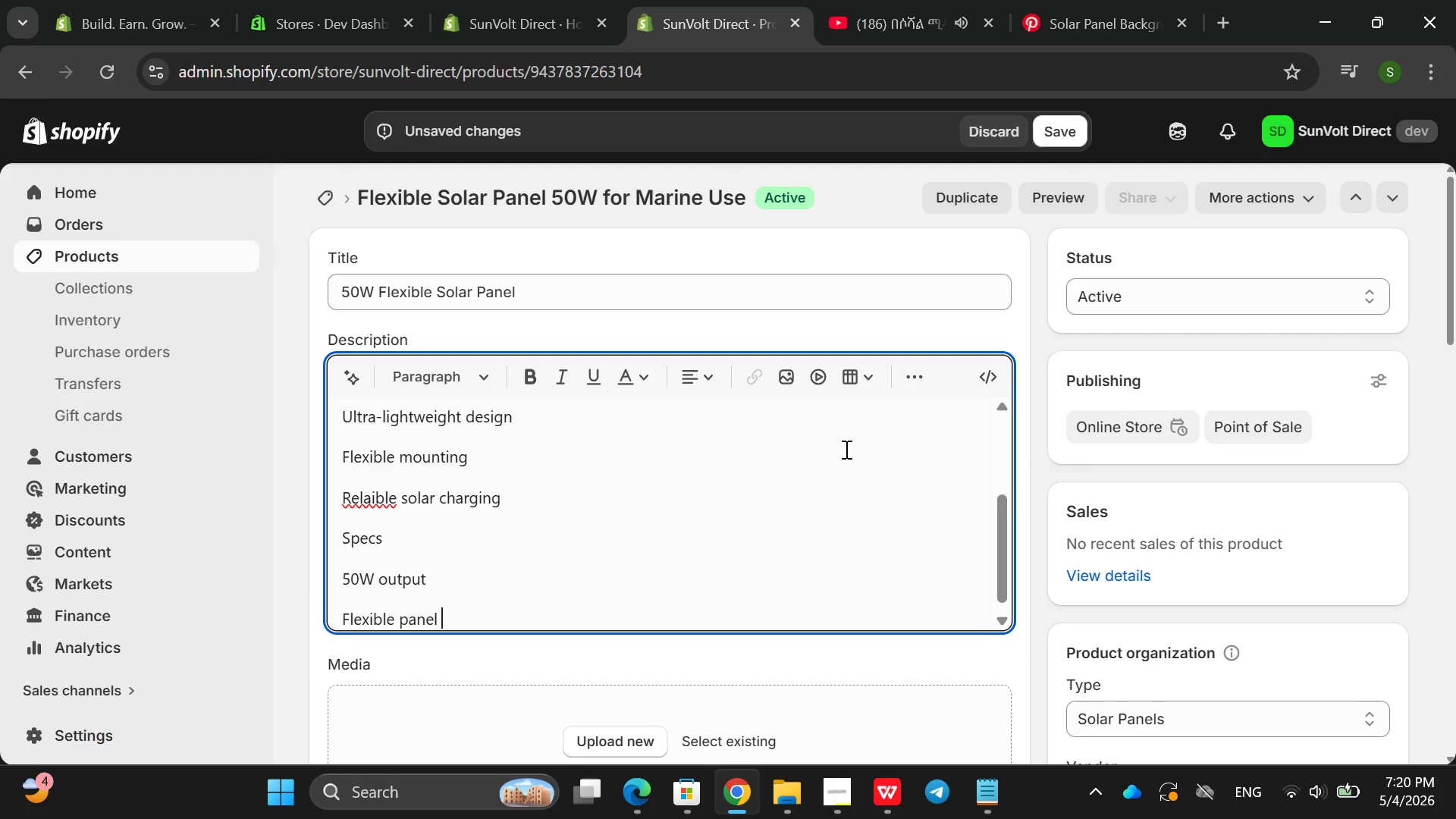 
key(Enter)
 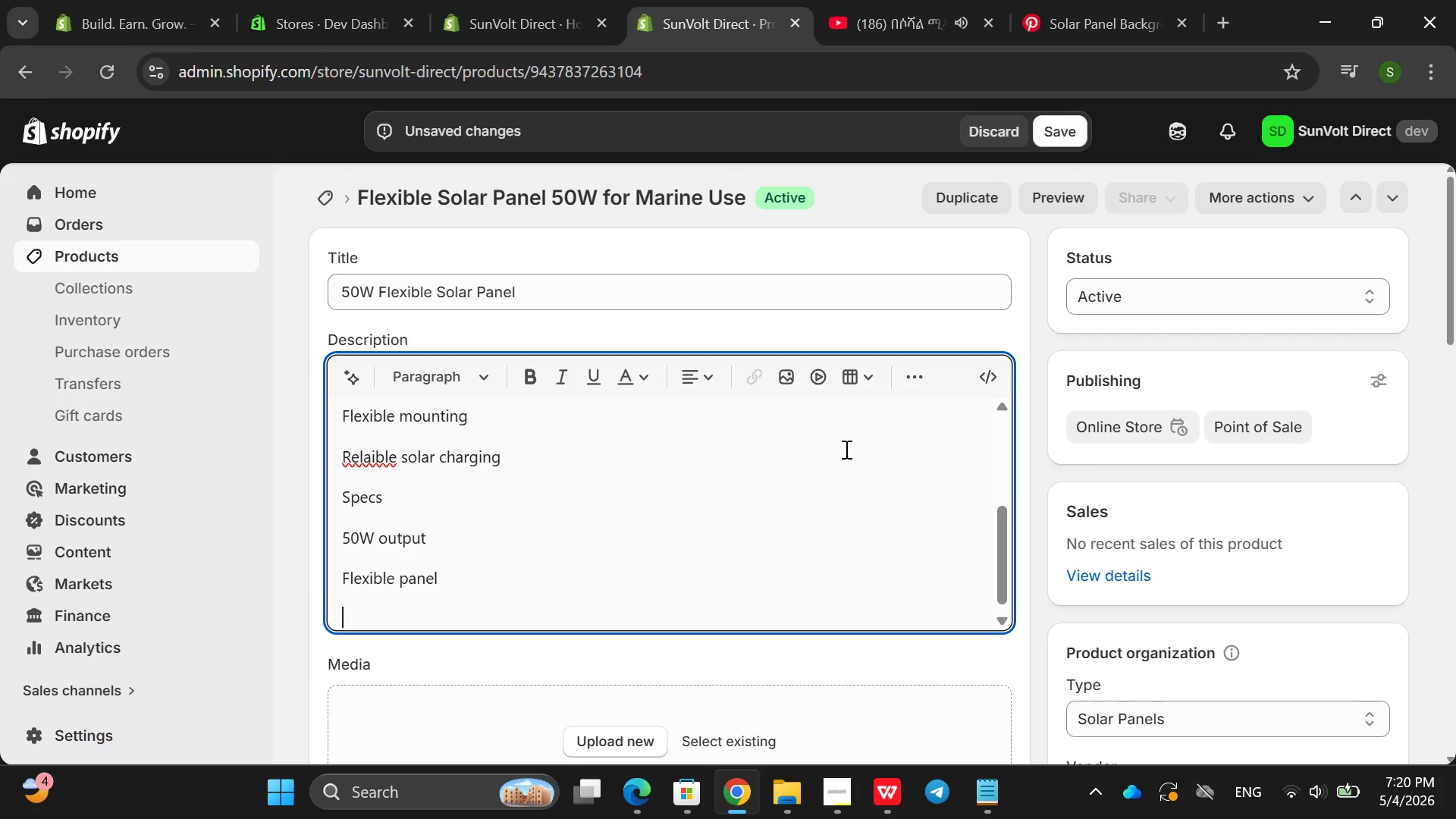 
type(Weather )
key(Backspace)
type(-resistent )
key(Backspace)
key(Backspace)
key(Backspace)
key(Backspace)
type(ant )
 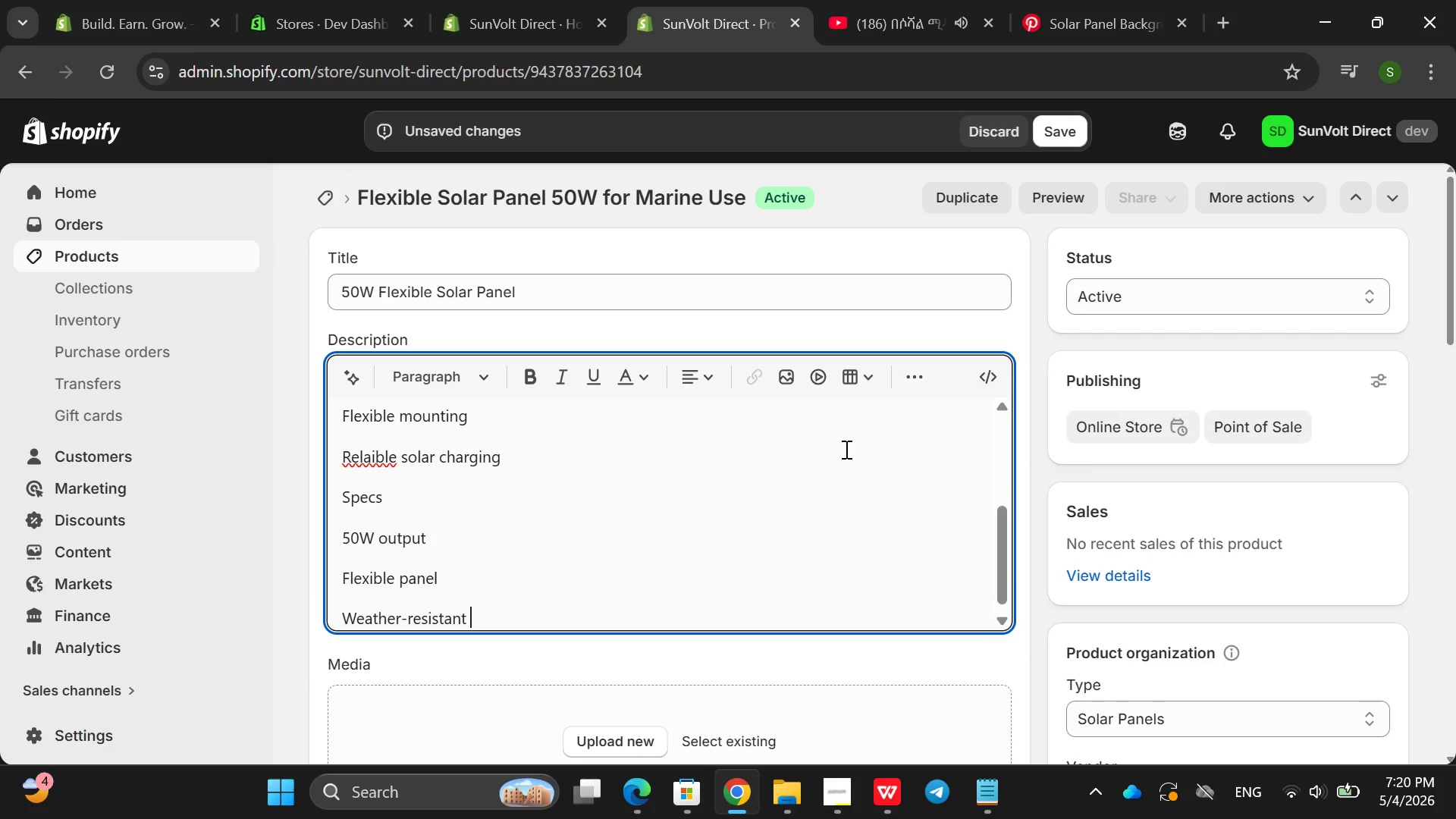 
key(Enter)
 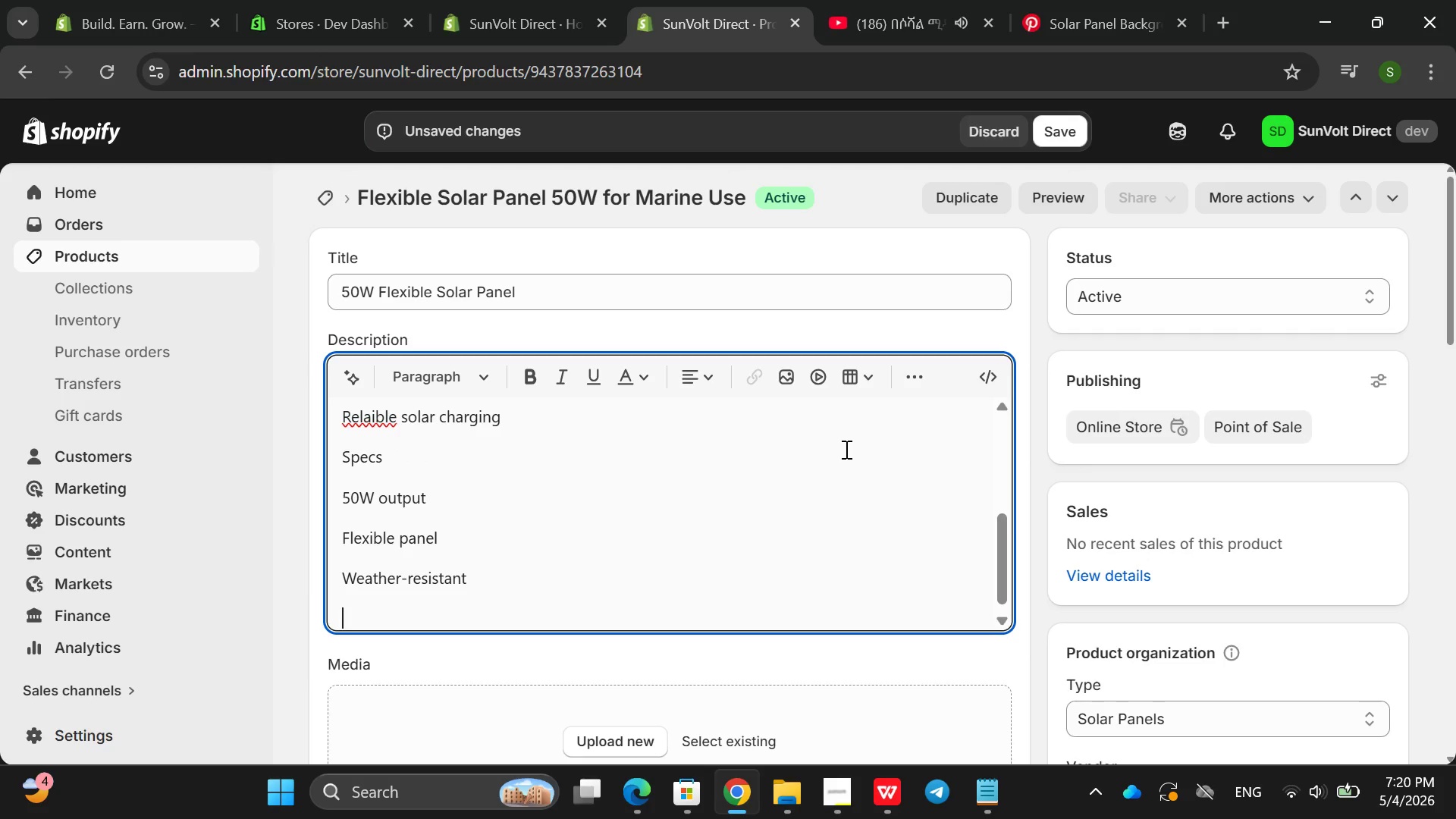 
type(Use CA)
key(Backspace)
key(Backspace)
type(aes )
 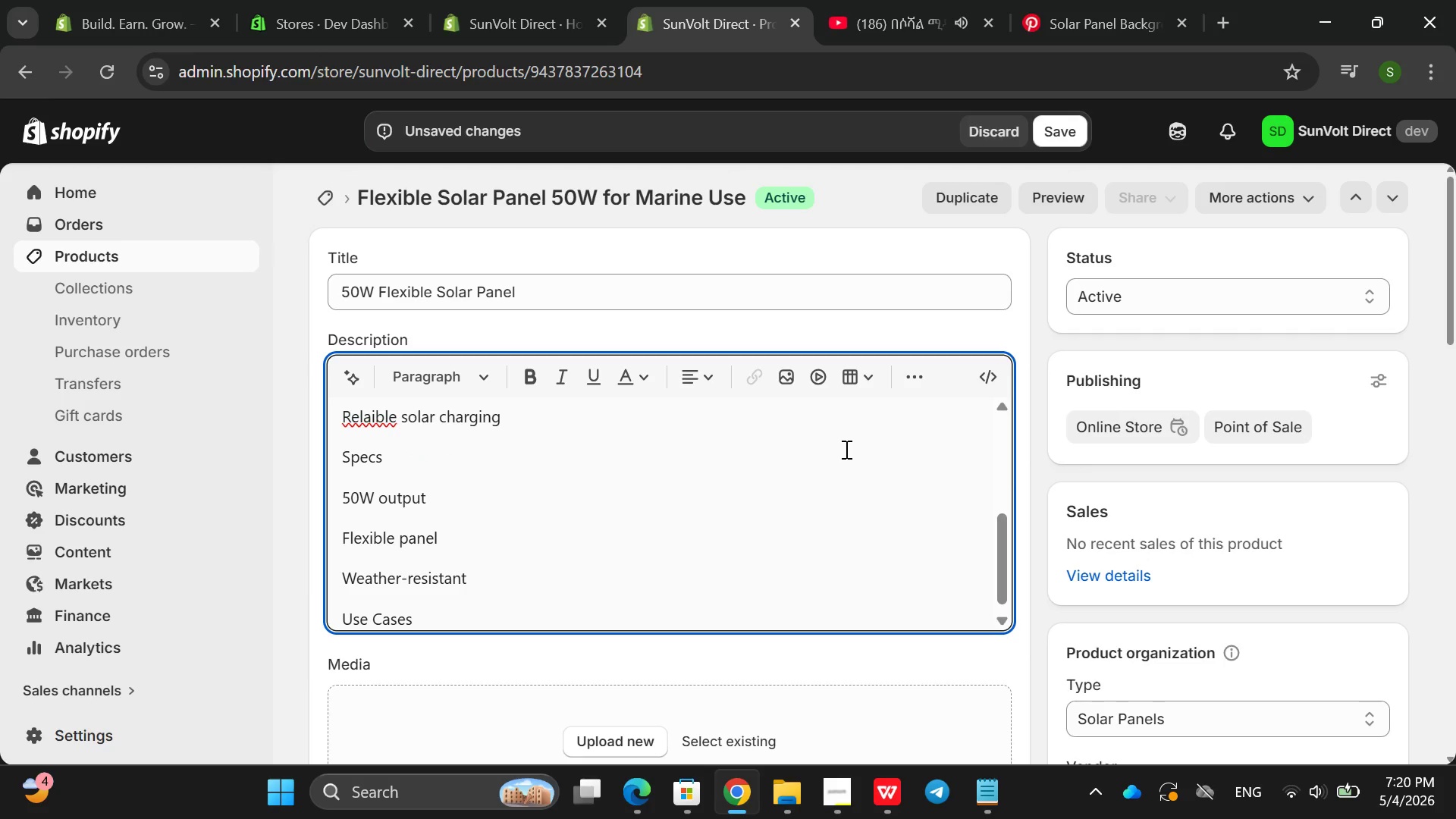 
key(Enter)
 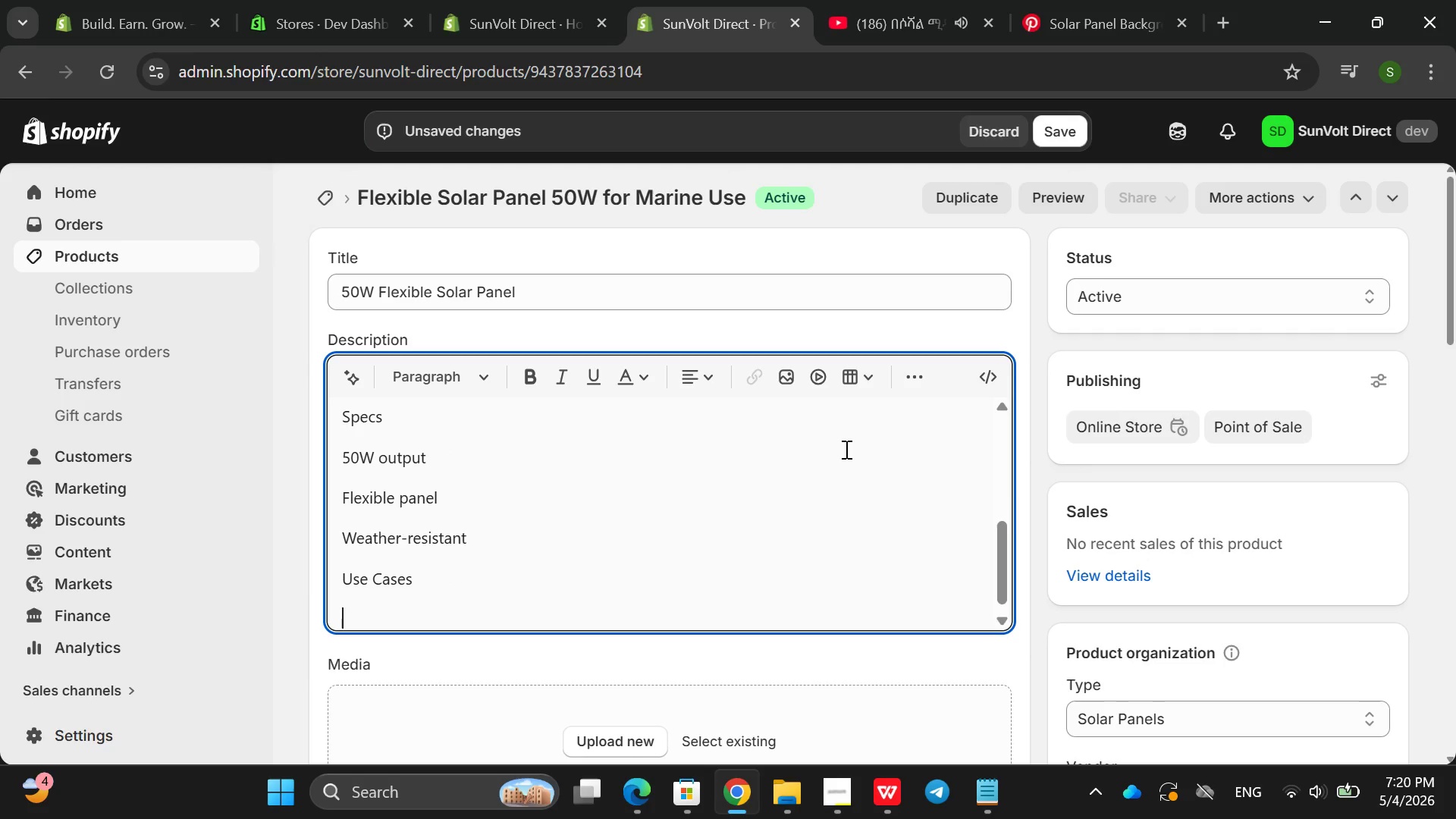 
type(Boast and mairn)
key(Backspace)
key(Backspace)
key(Backspace)
type(rine setups )
 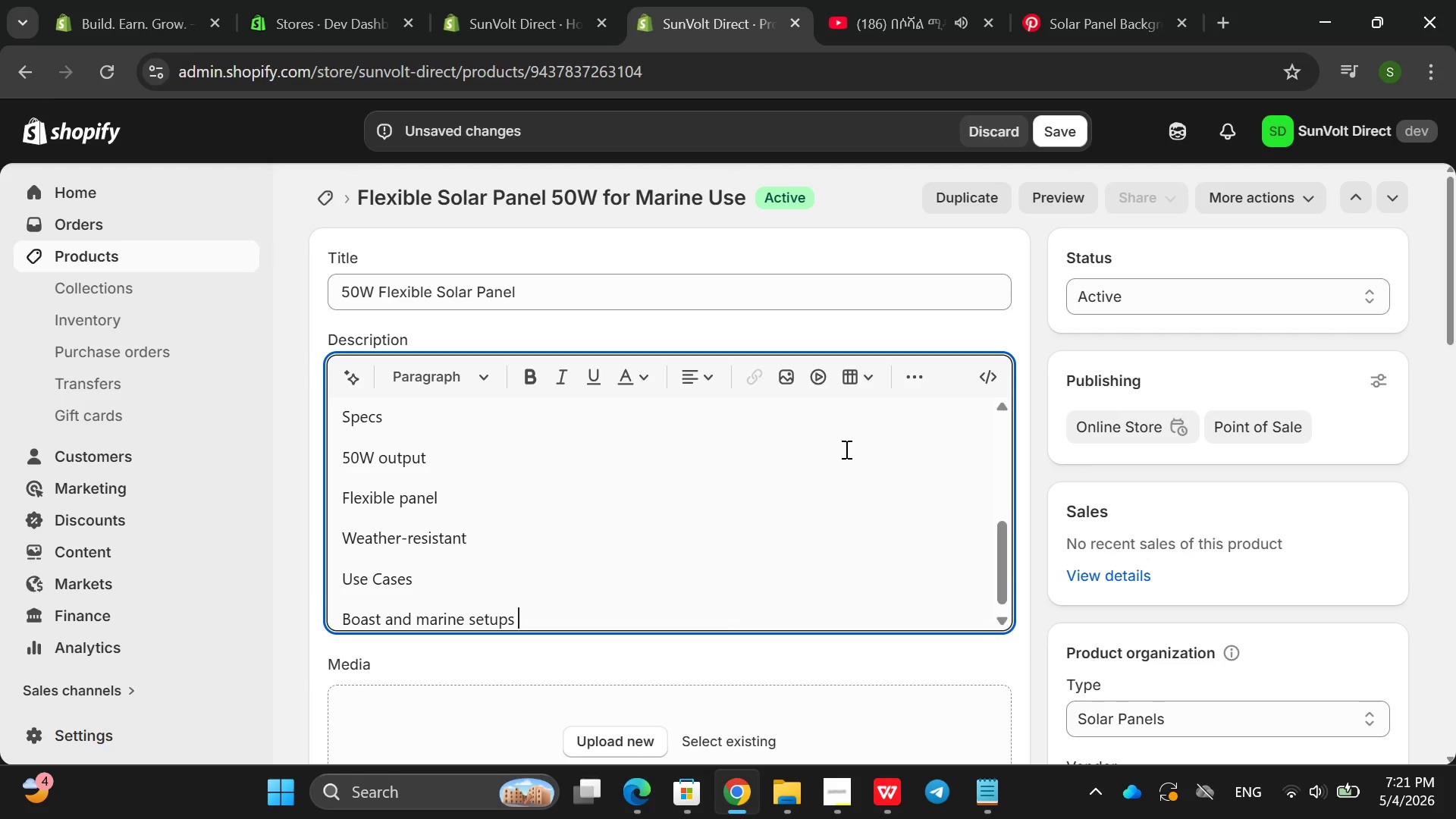 
key(Enter)
 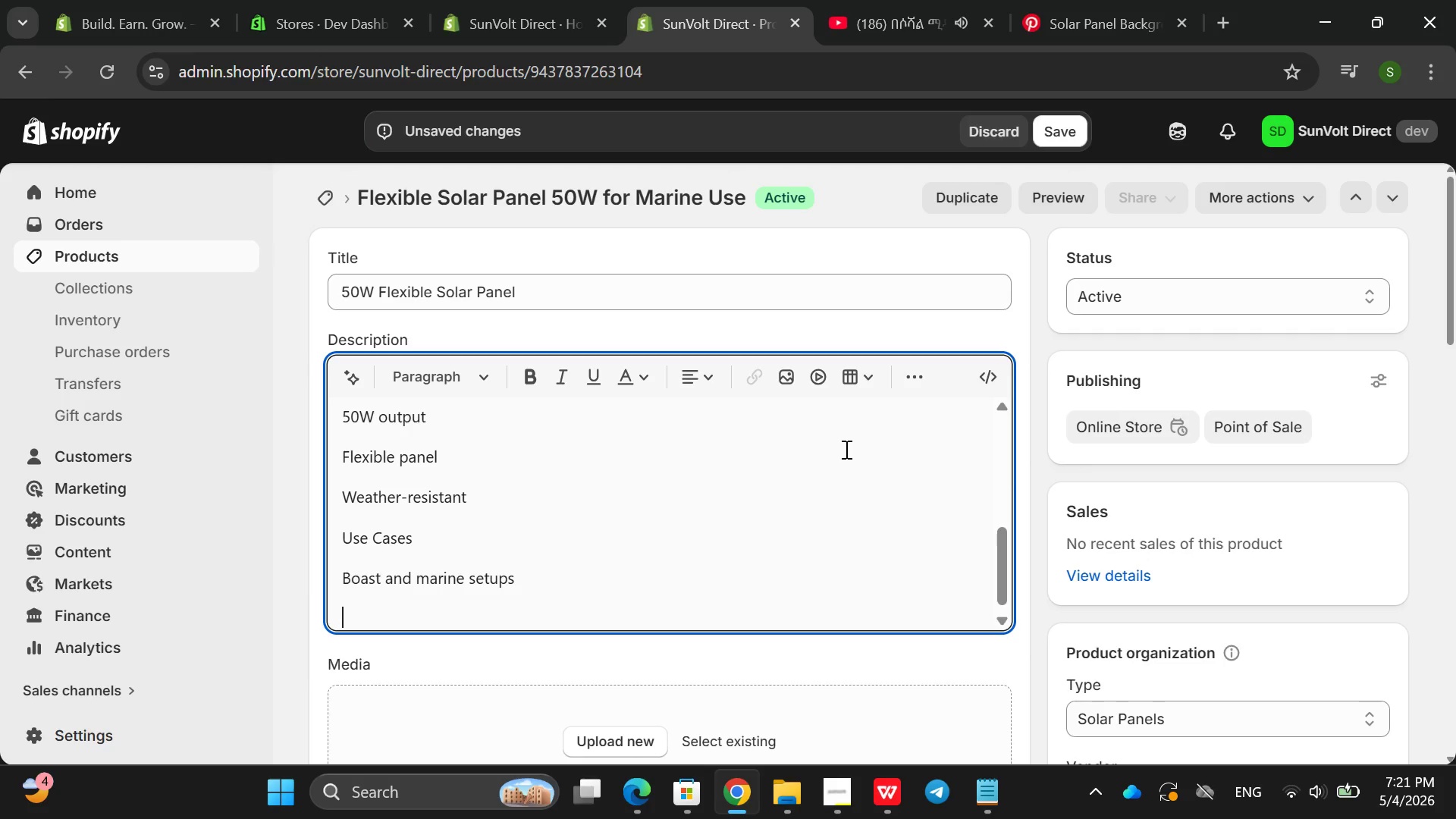 
type(Van life )
 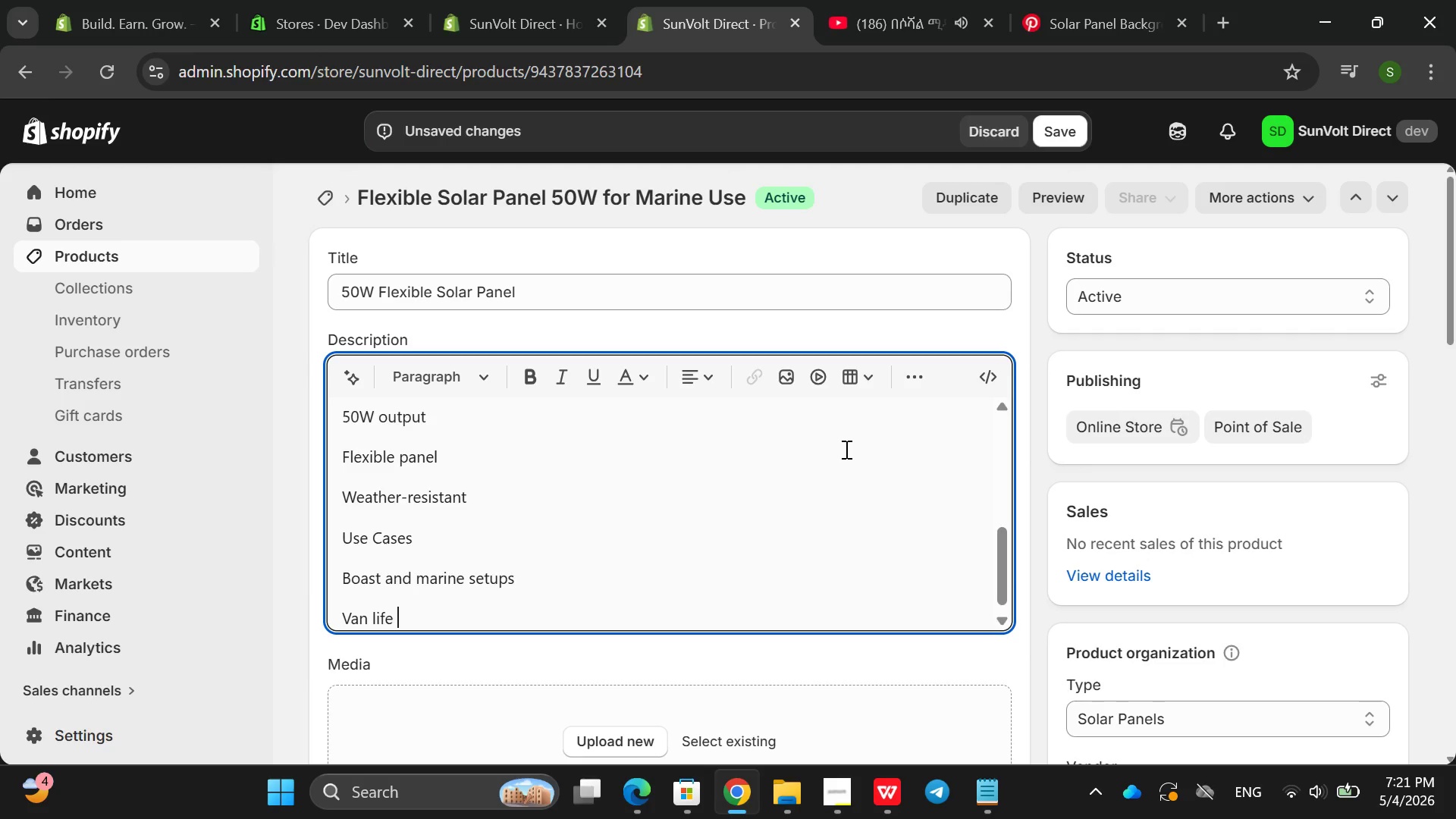 
key(Enter)
 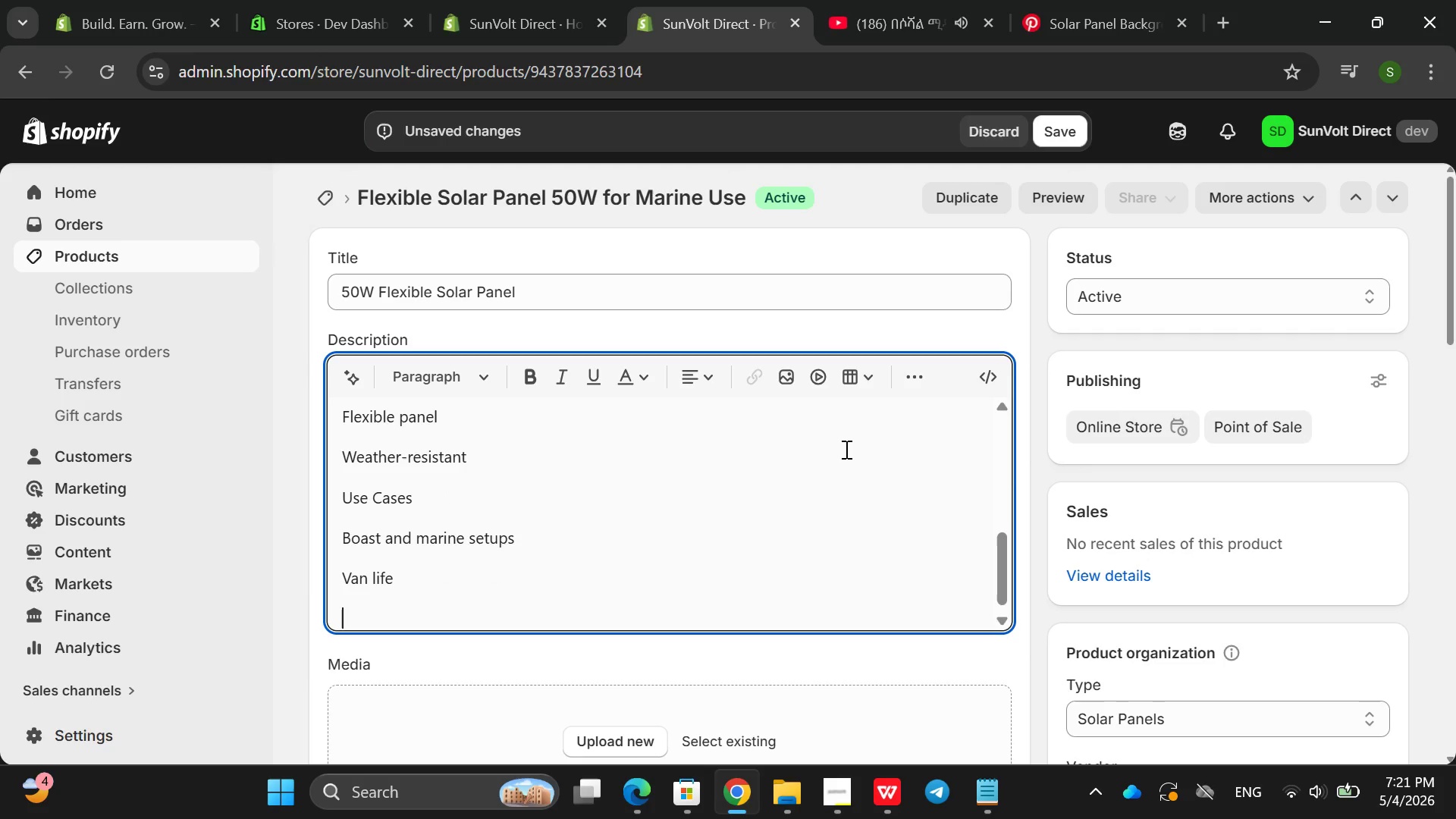 
type(Camoing)
key(Backspace)
key(Backspace)
key(Backspace)
key(Backspace)
type(ping )
 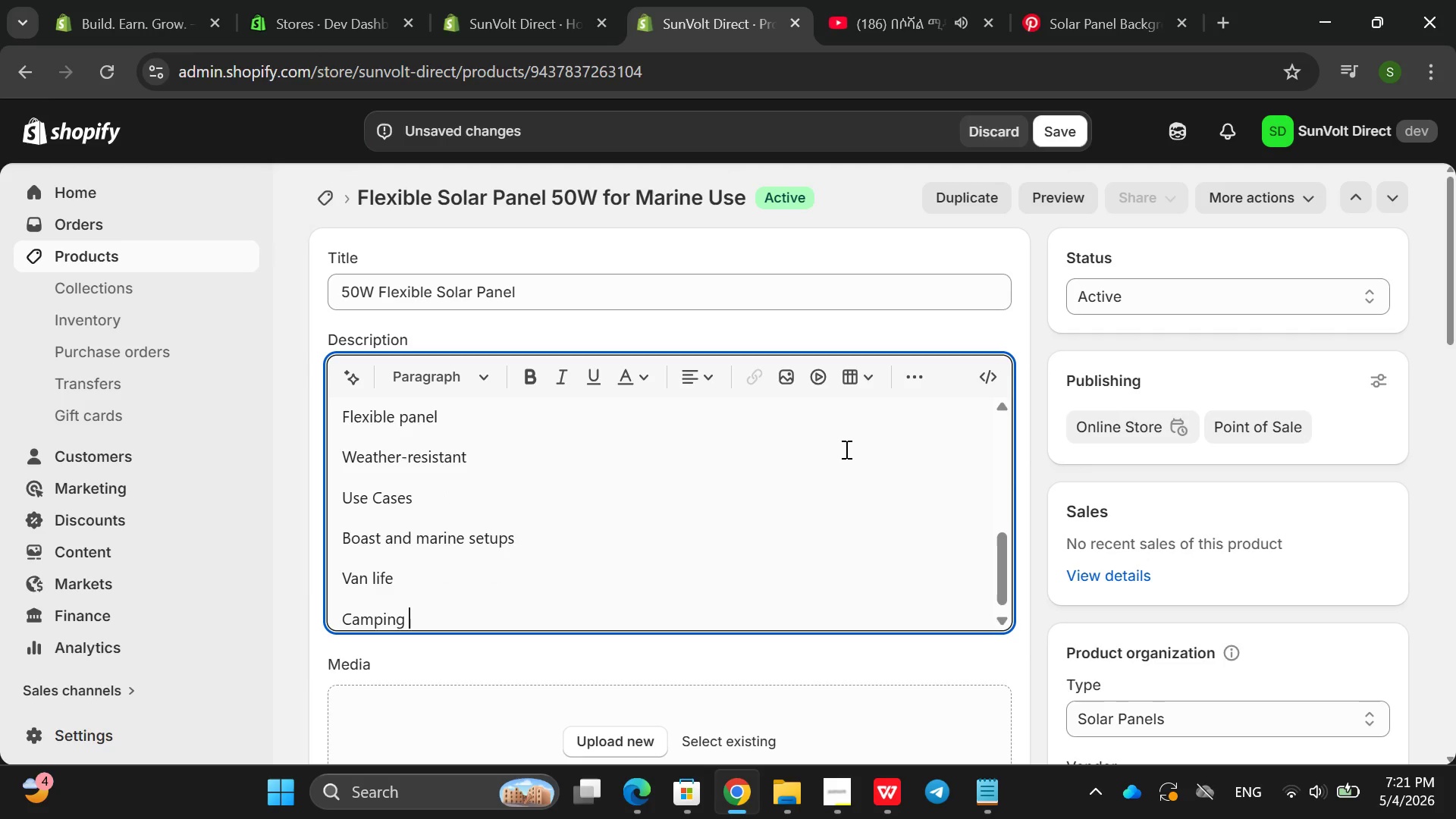 
key(Enter)
 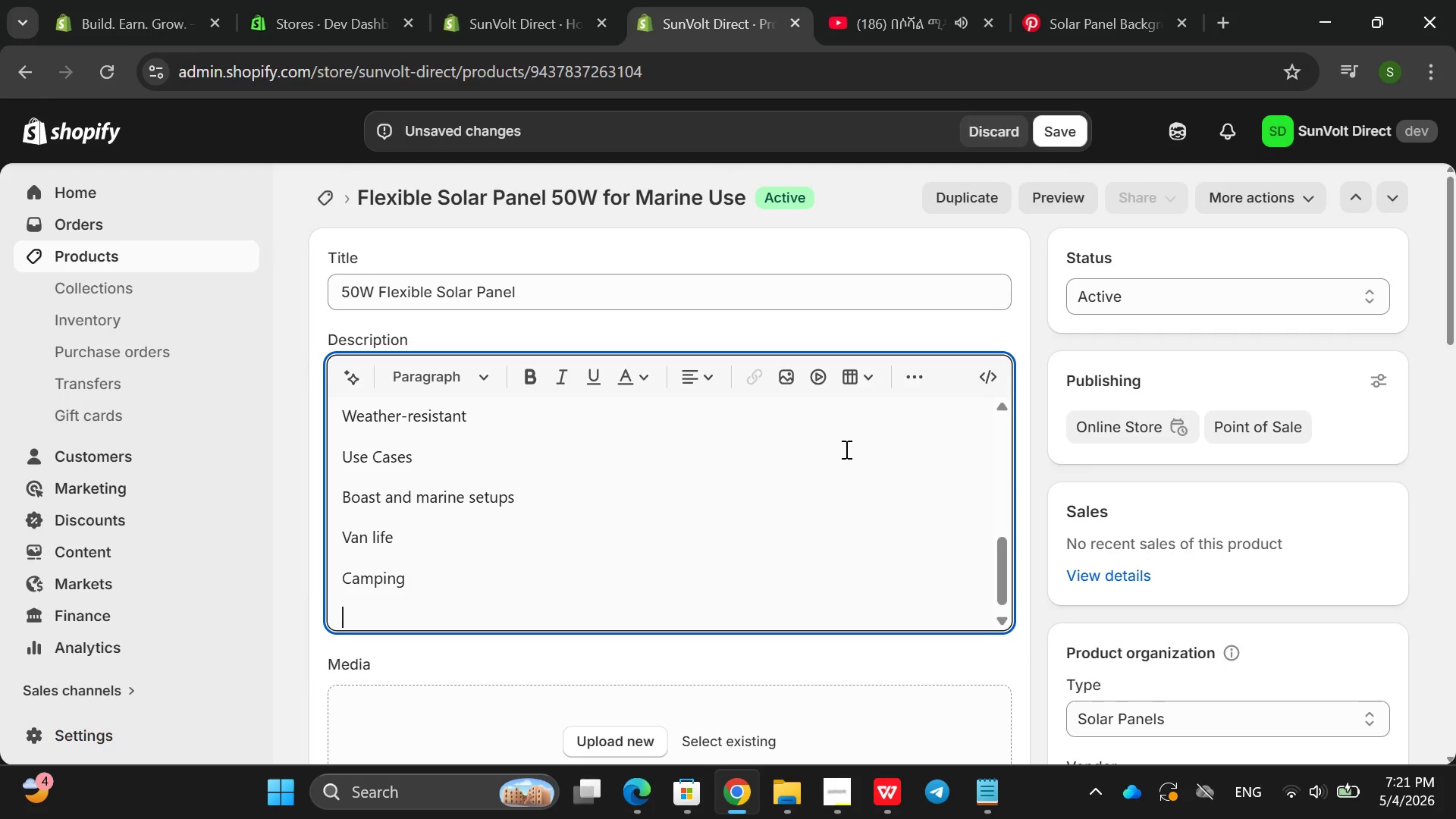 
hold_key(key=ShiftRight, duration=0.31)
 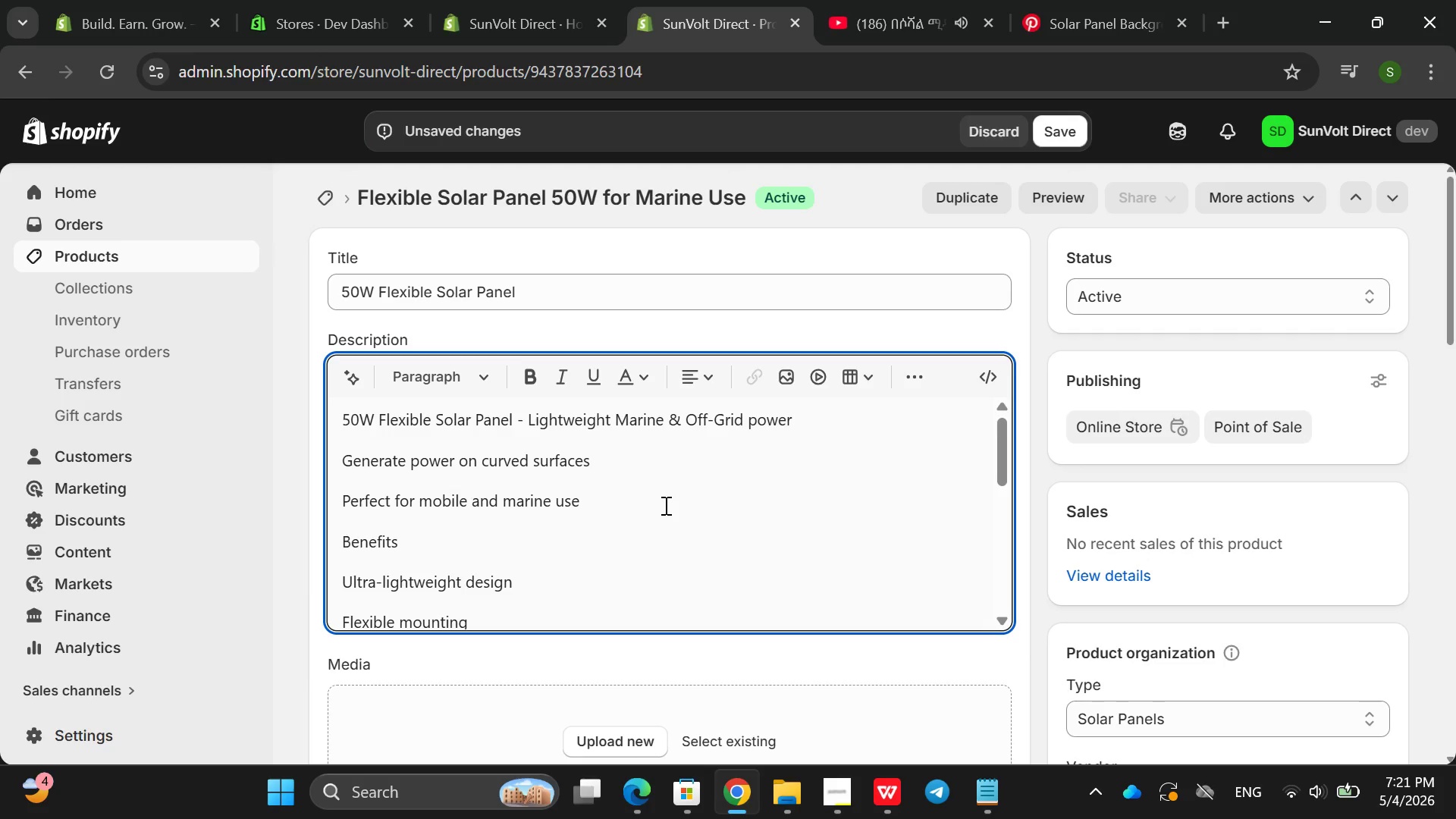 
wait(5.41)
 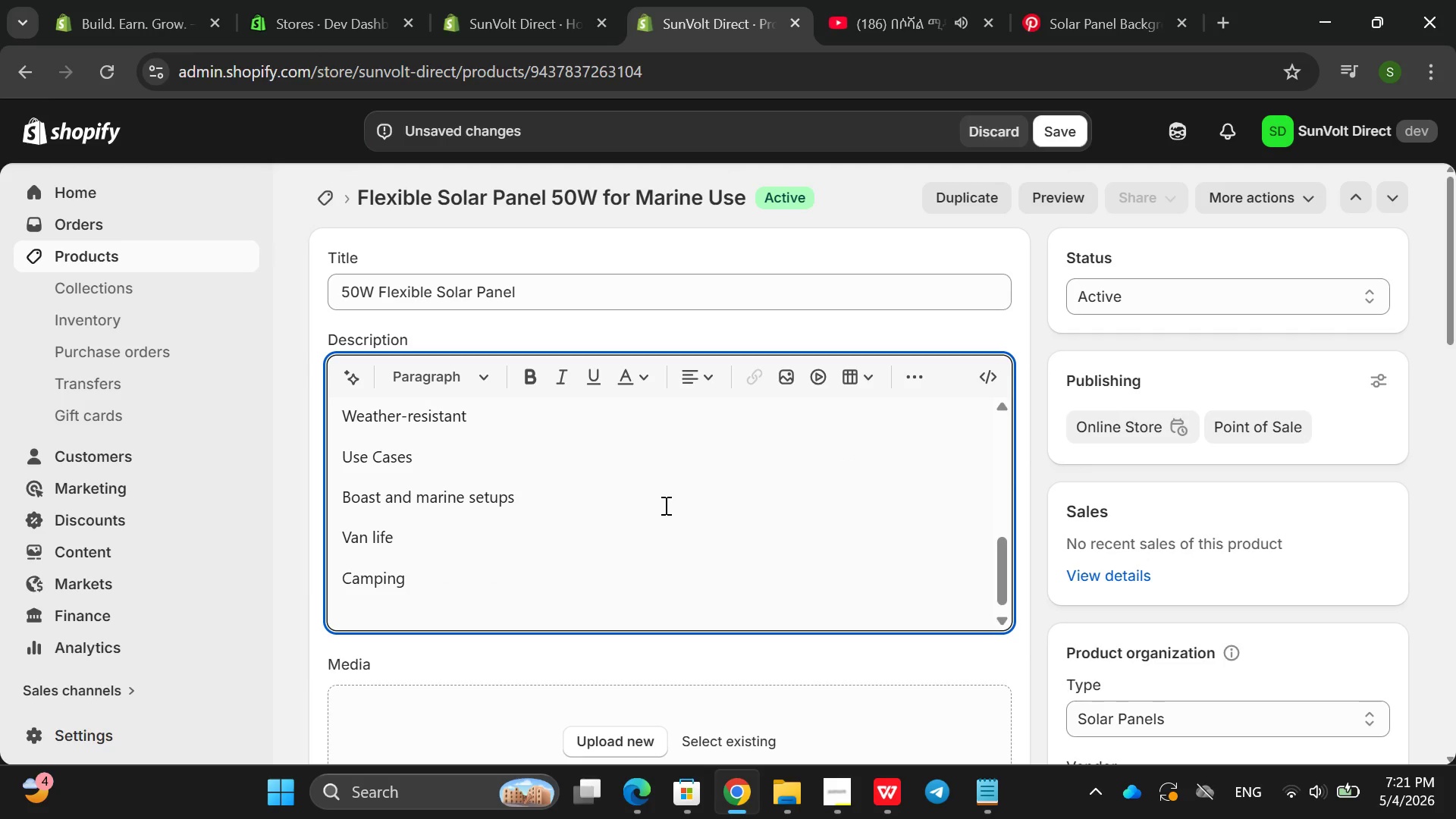 
double_click([532, 430])
 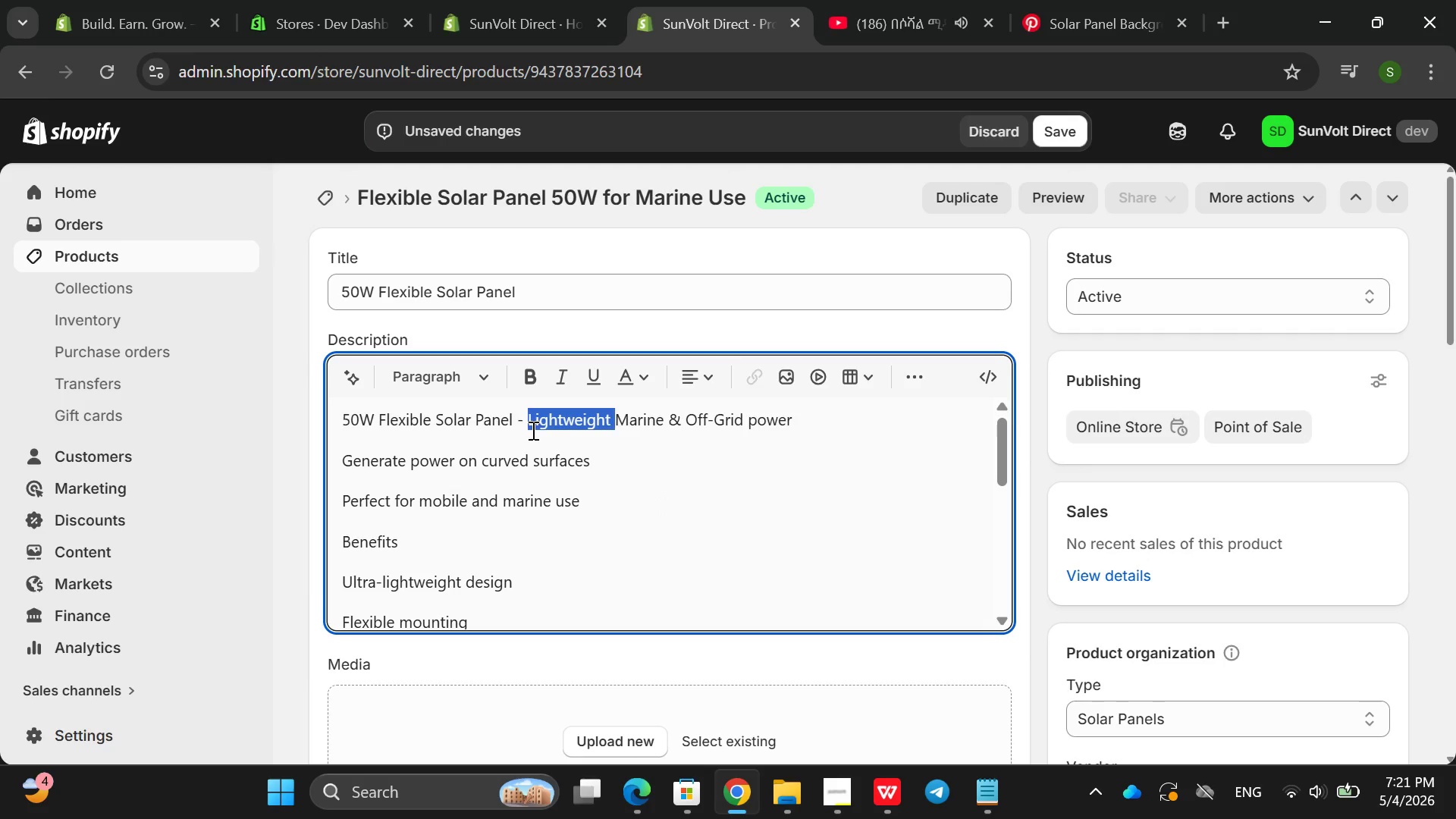 
triple_click([532, 430])
 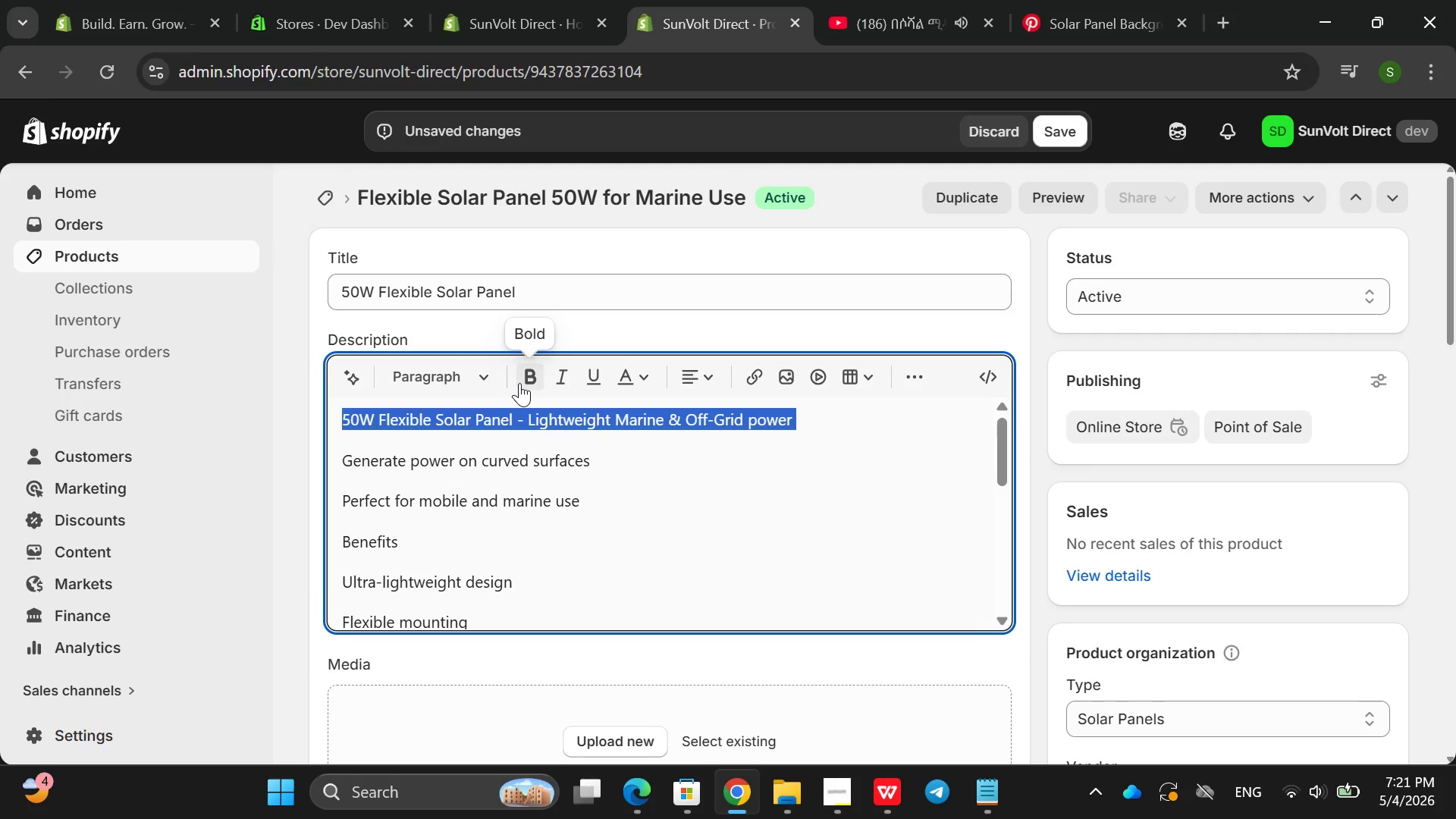 
left_click([519, 383])
 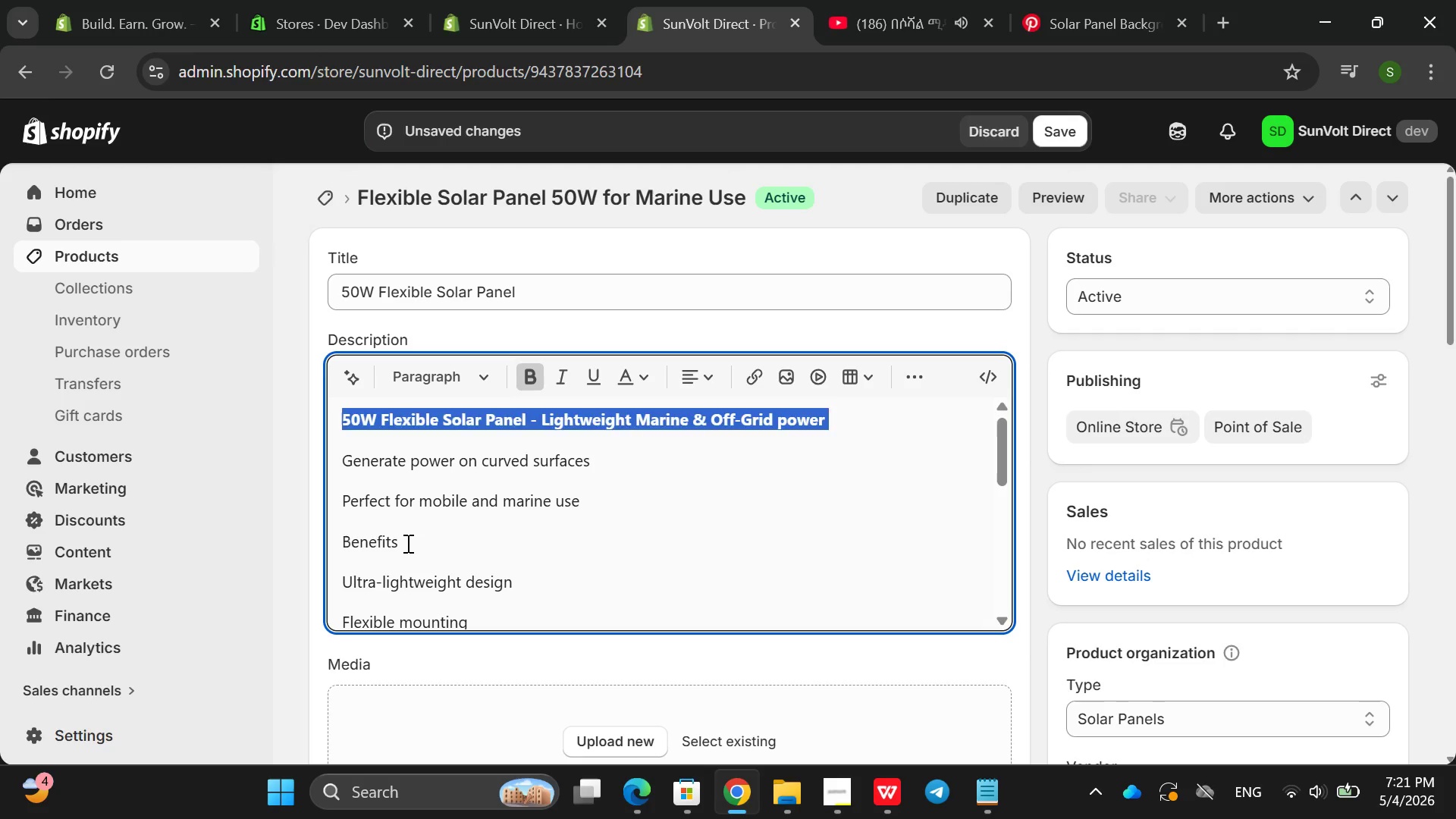 
double_click([406, 543])
 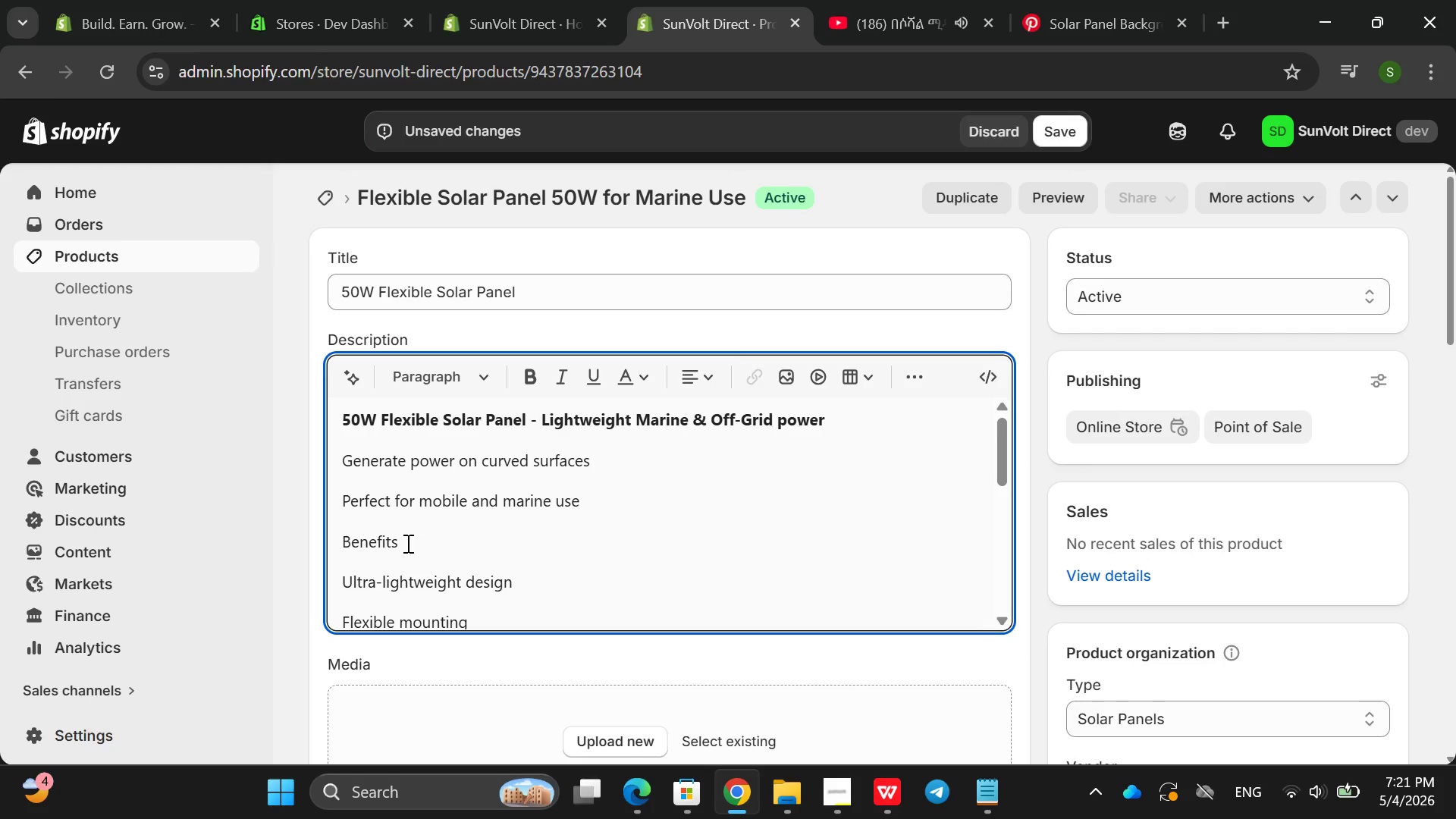 
triple_click([406, 543])
 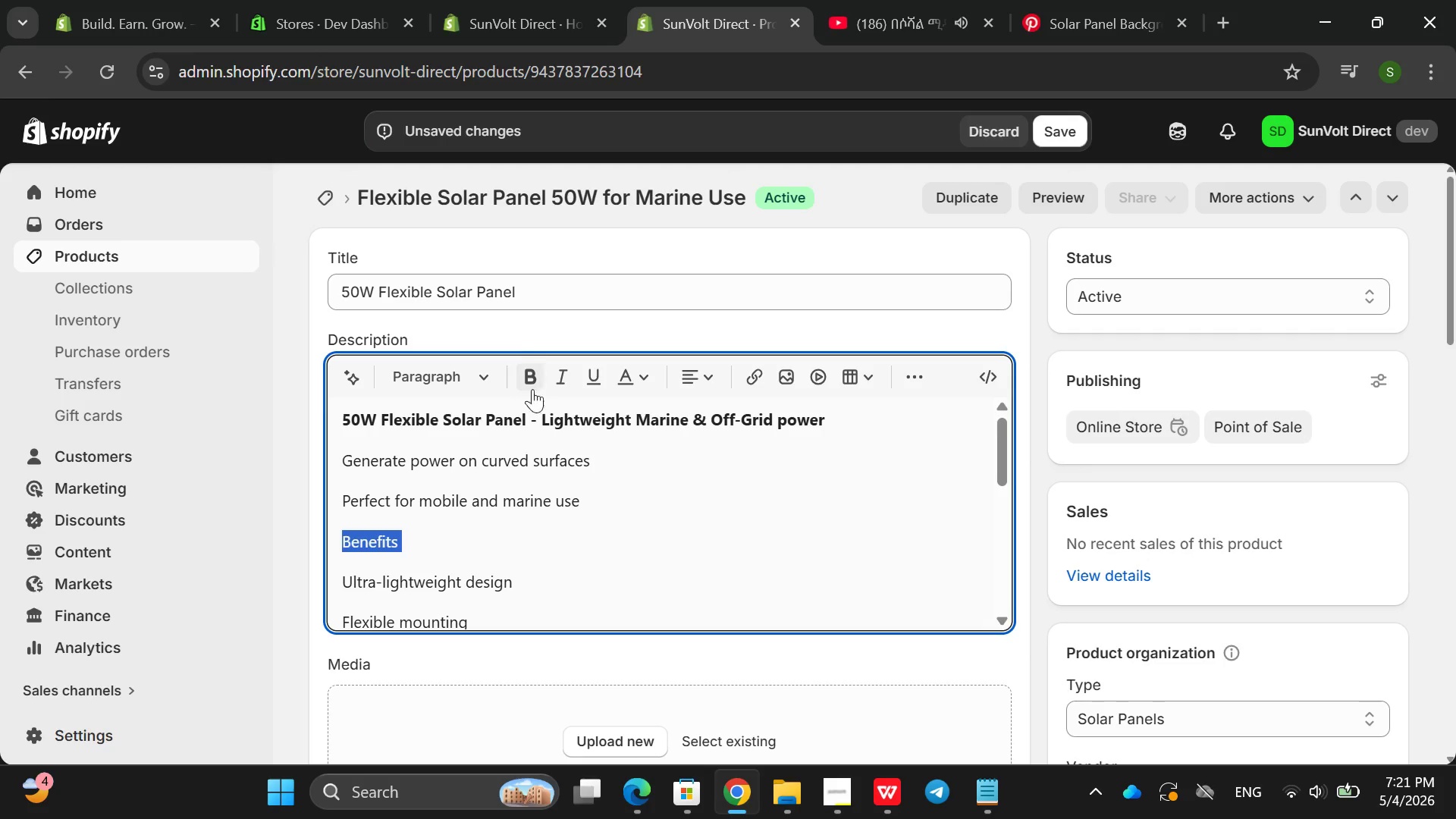 
left_click([533, 375])
 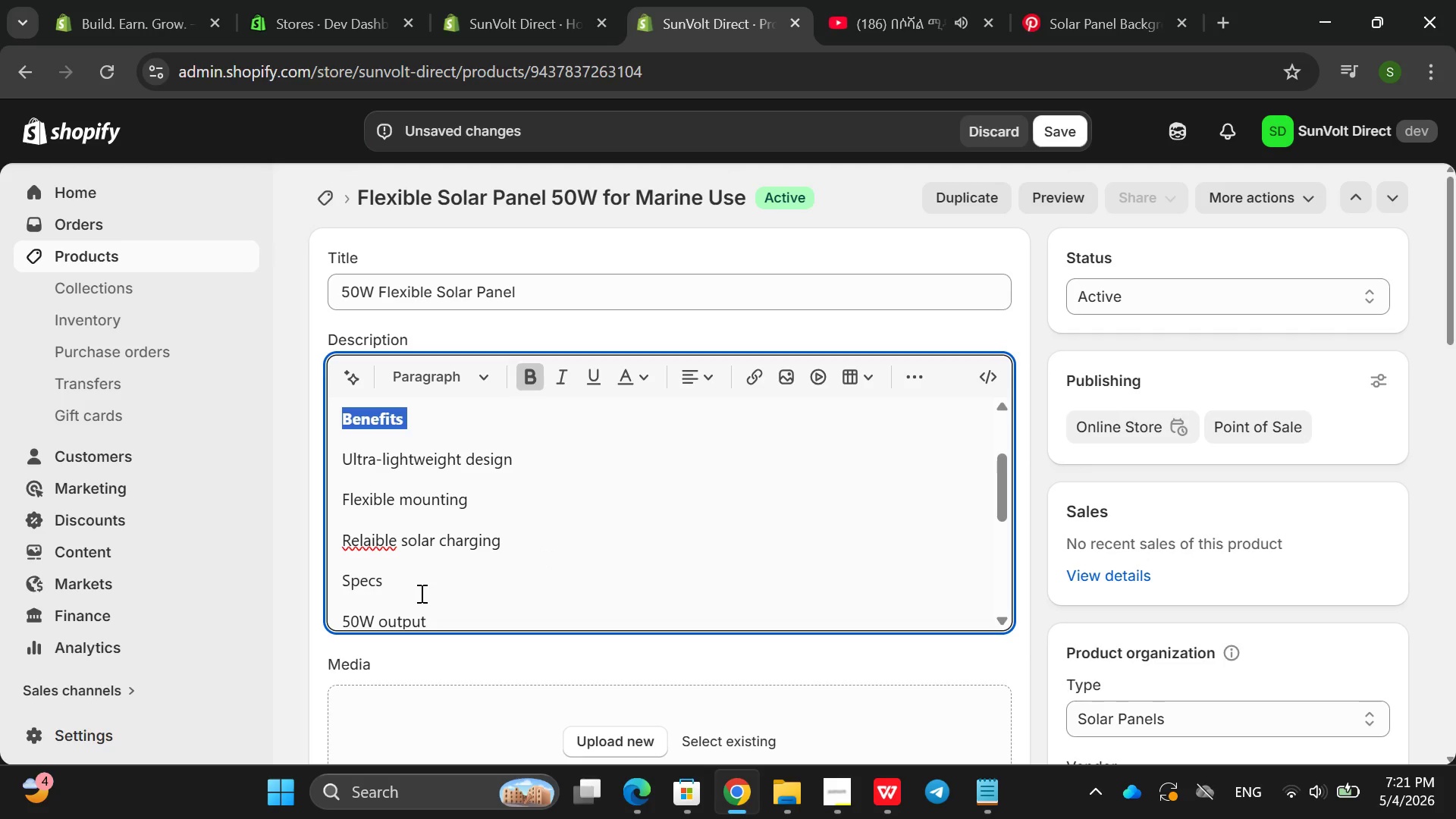 
double_click([420, 593])
 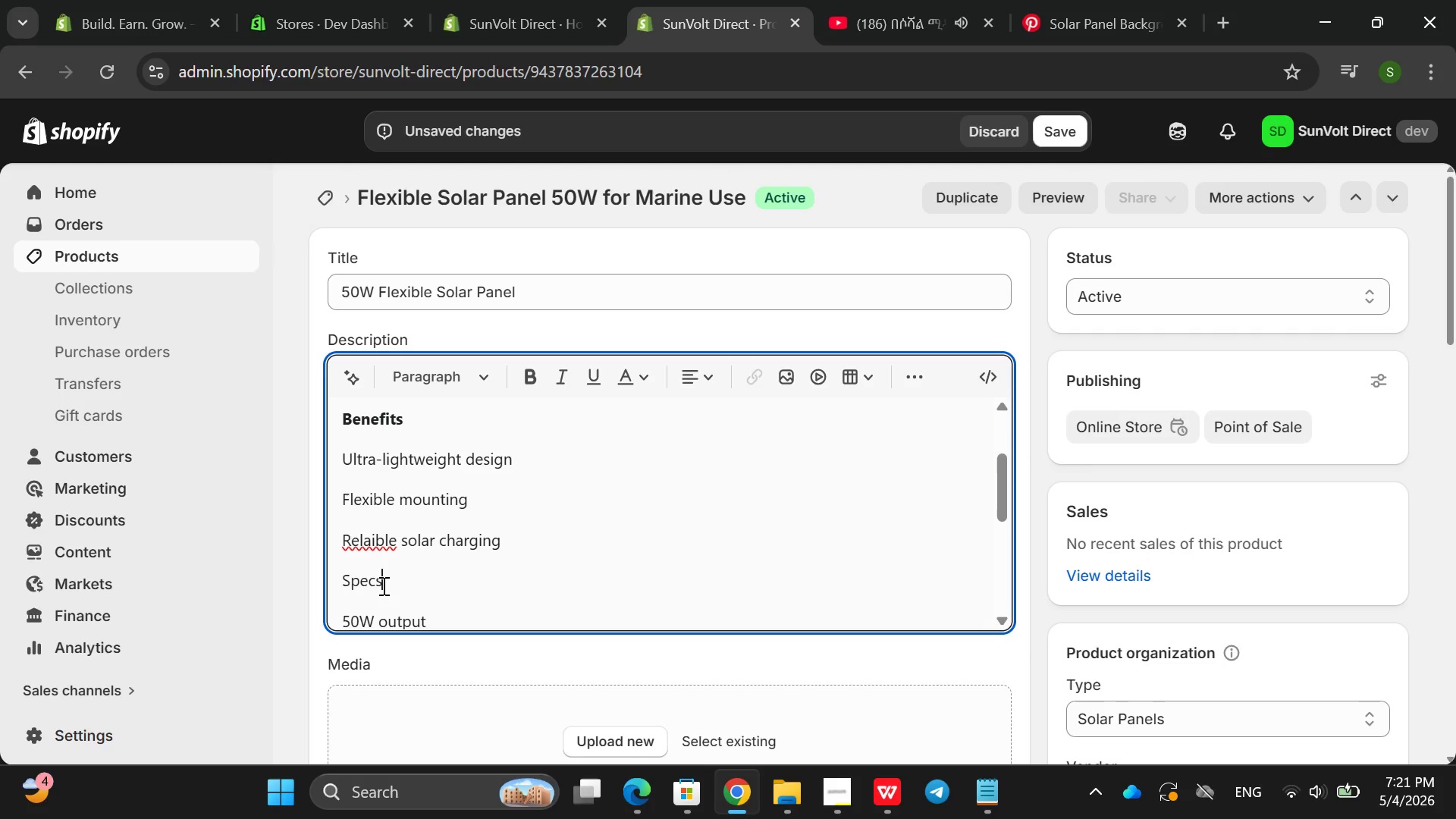 
double_click([382, 585])
 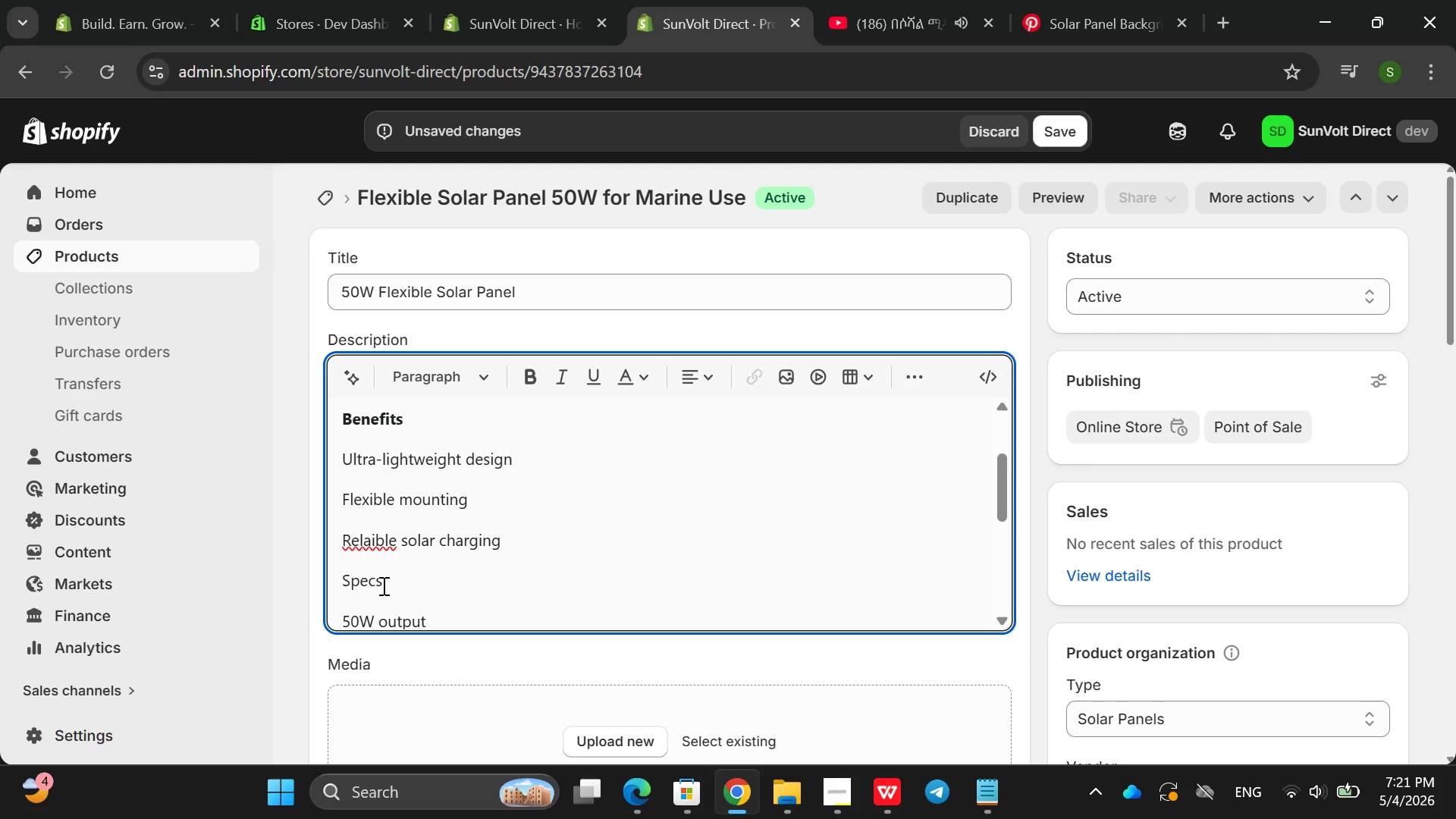 
triple_click([382, 585])
 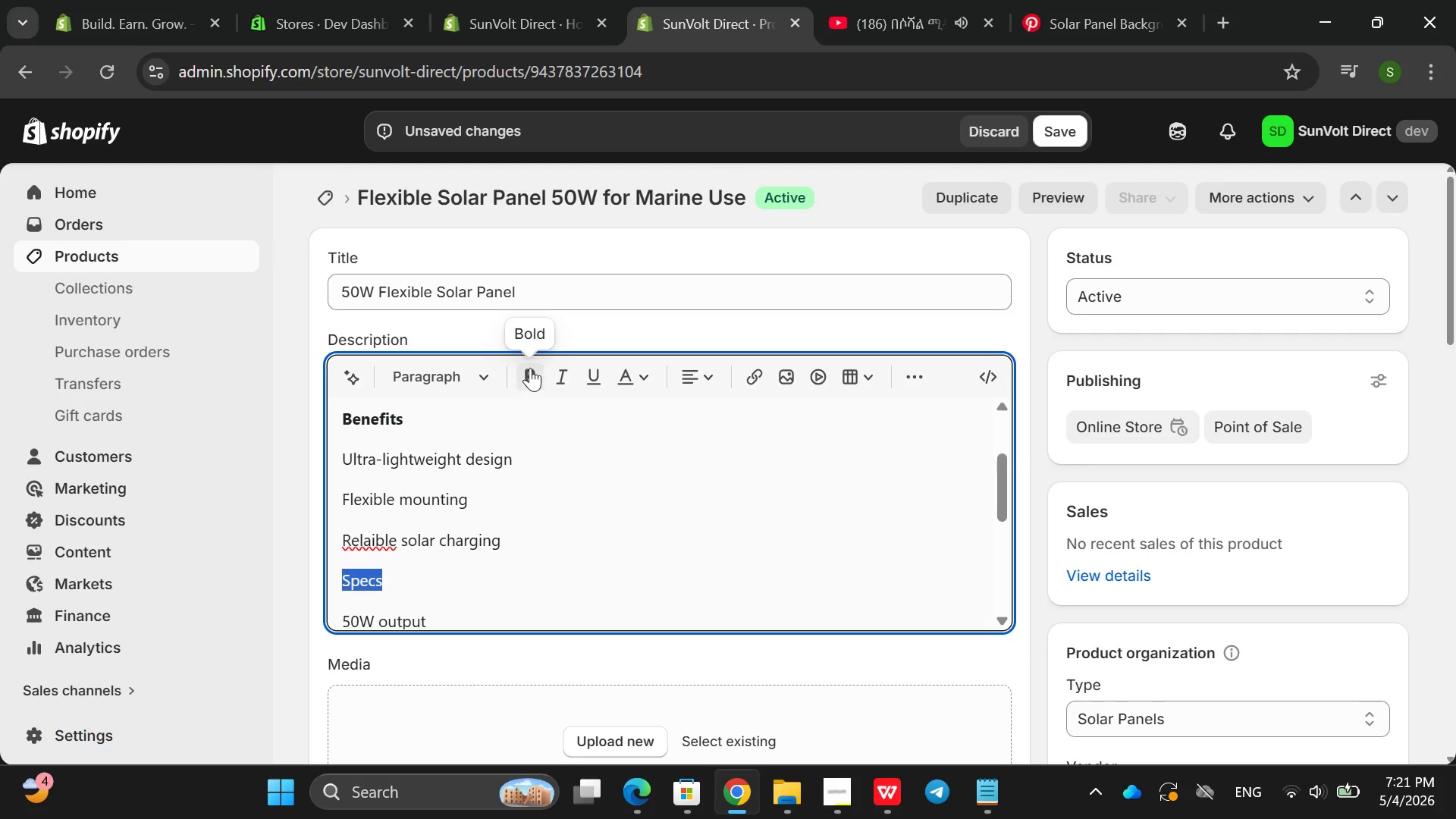 
left_click([532, 368])
 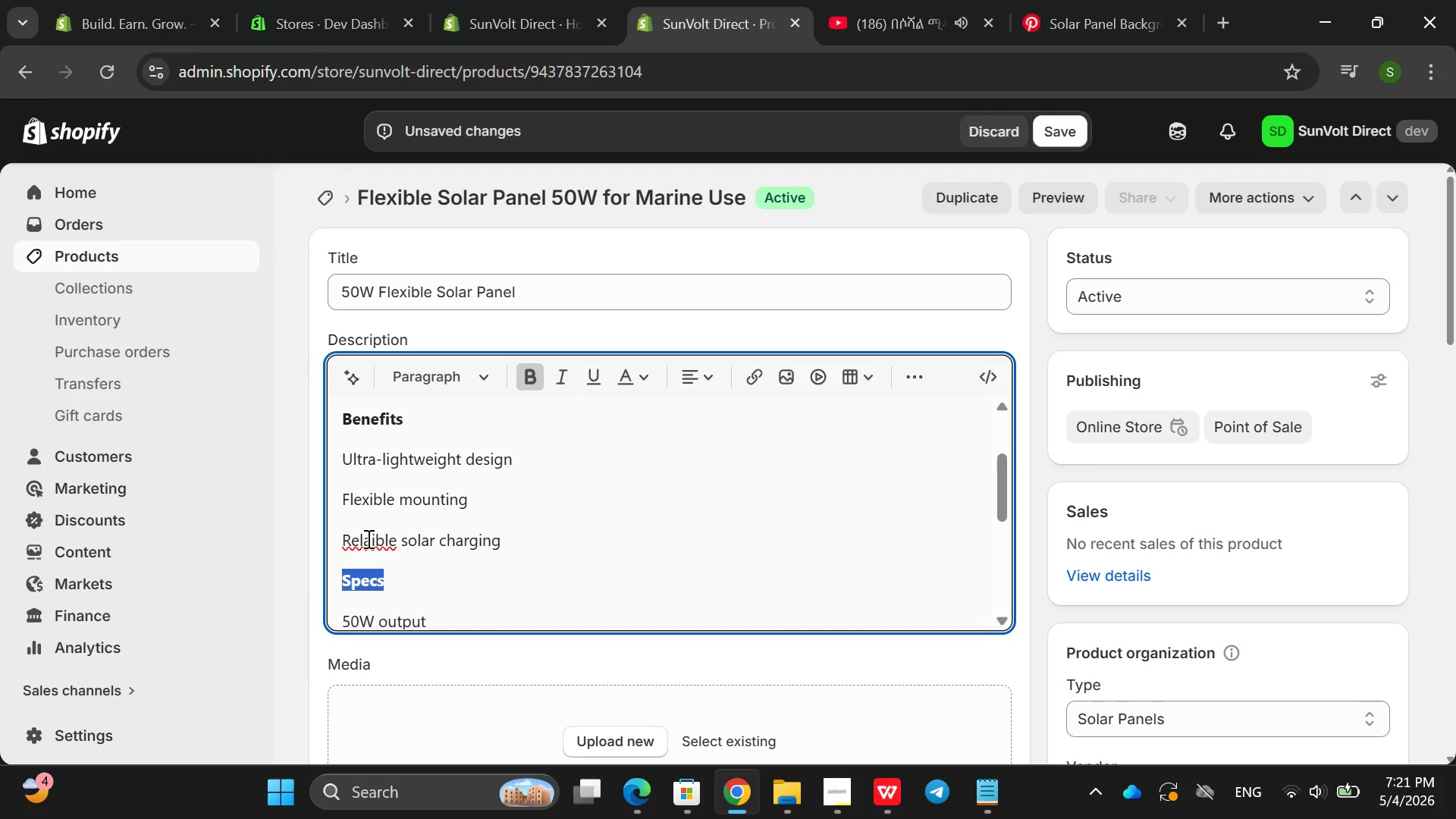 
double_click([367, 538])
 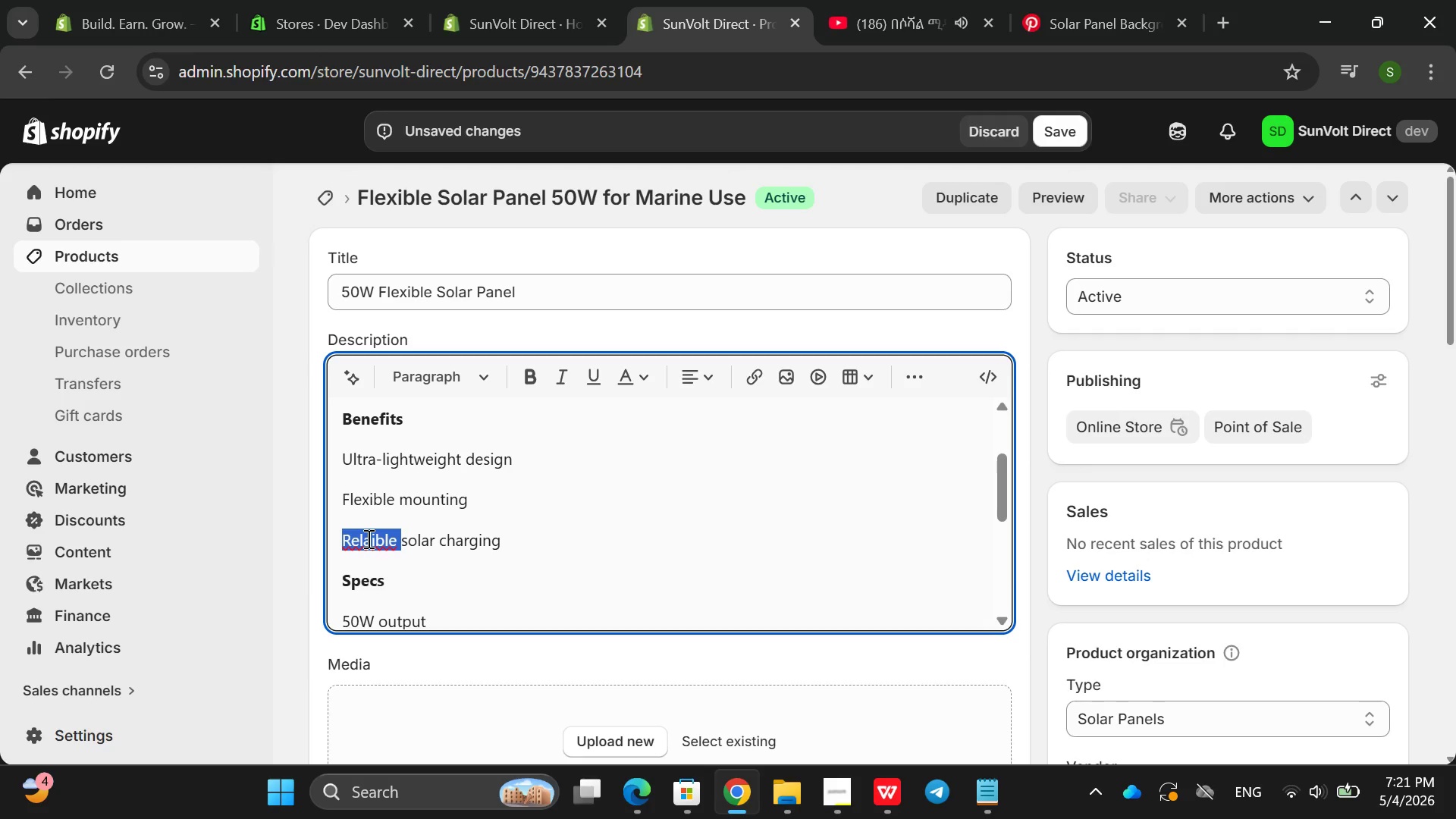 
type(Reliabl)
key(Backspace)
key(Backspace)
key(Backspace)
key(Backspace)
type(ian)
key(Backspace)
type(ble )
 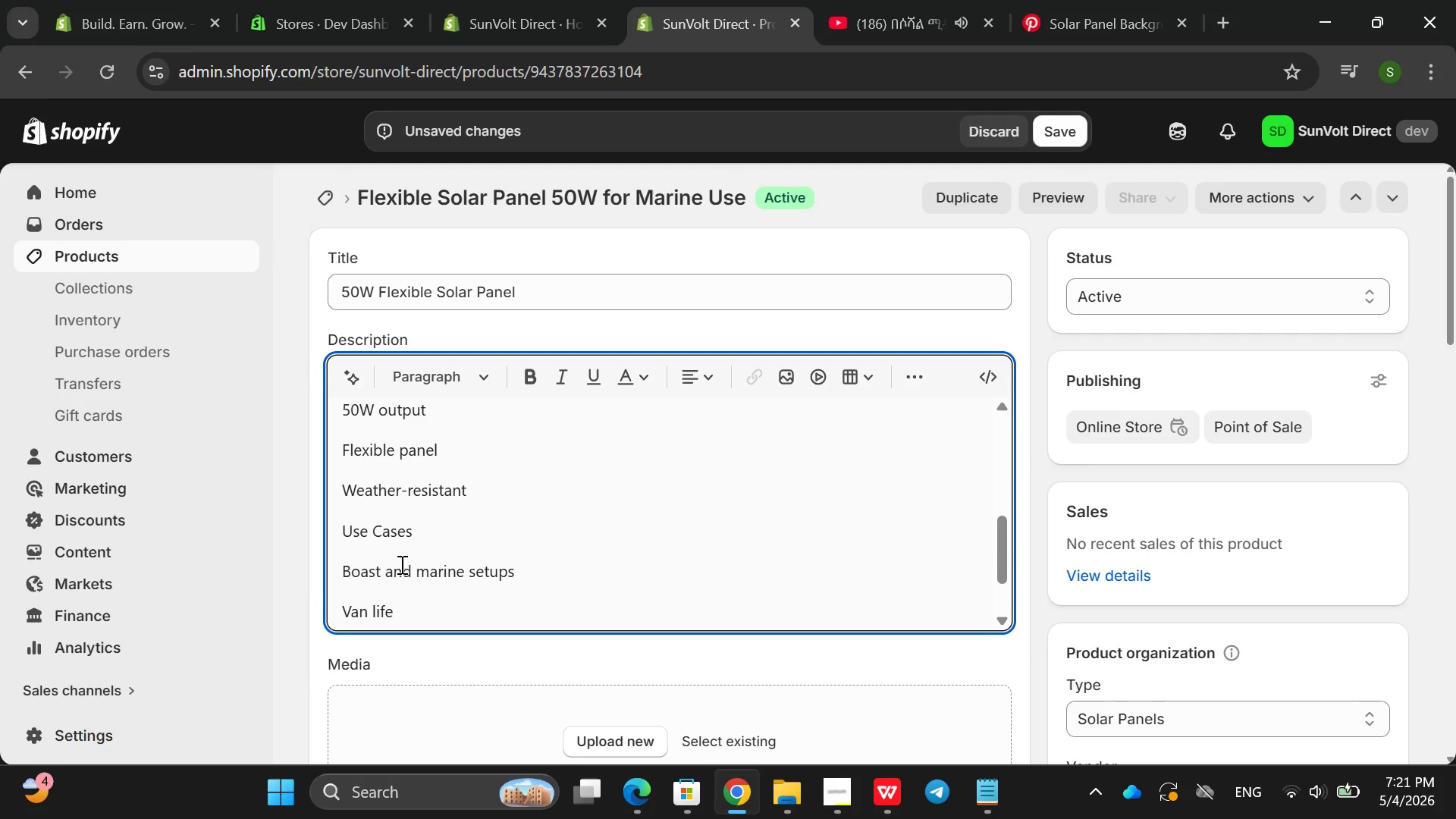 
double_click([393, 535])
 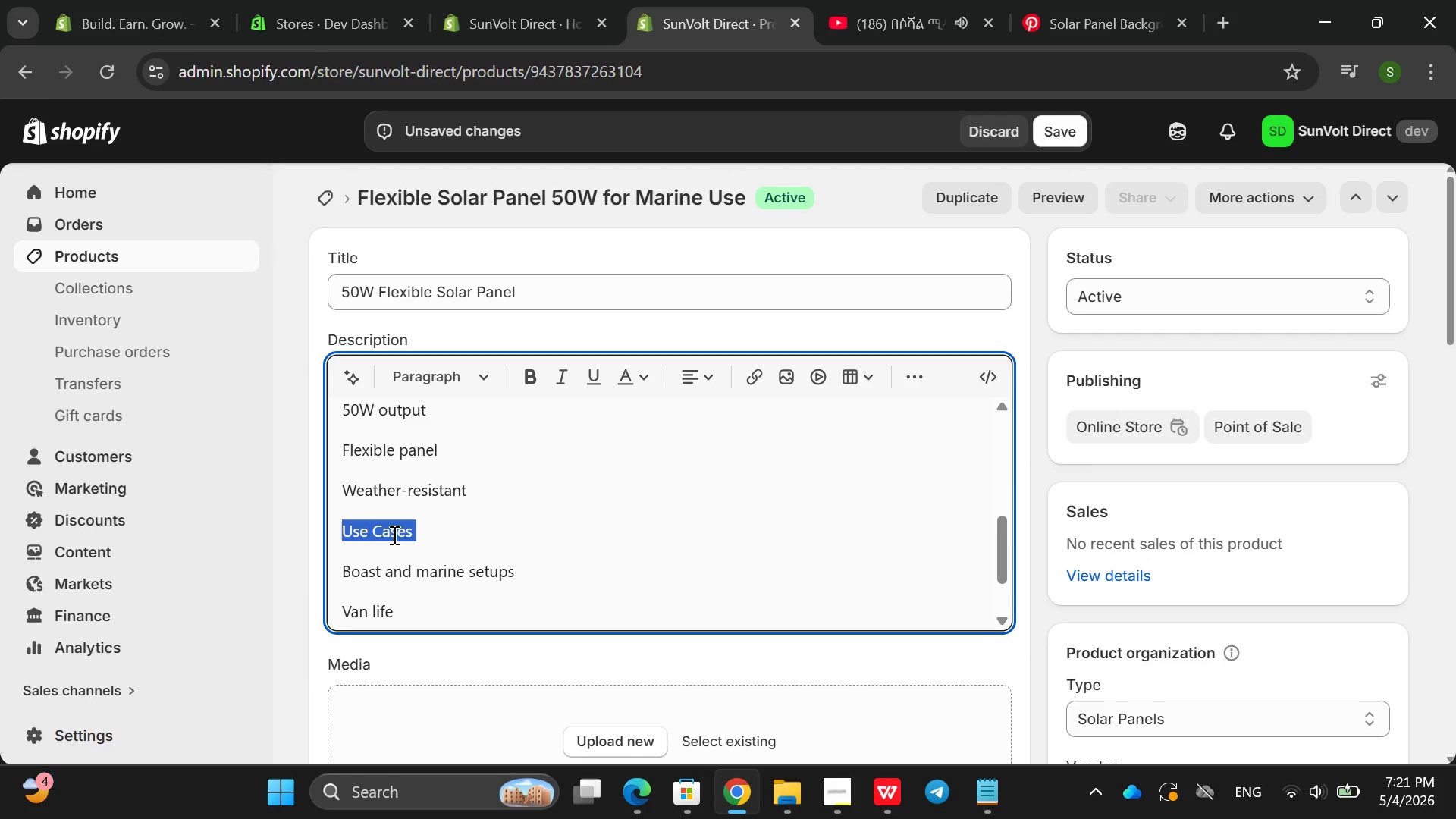 
triple_click([393, 535])
 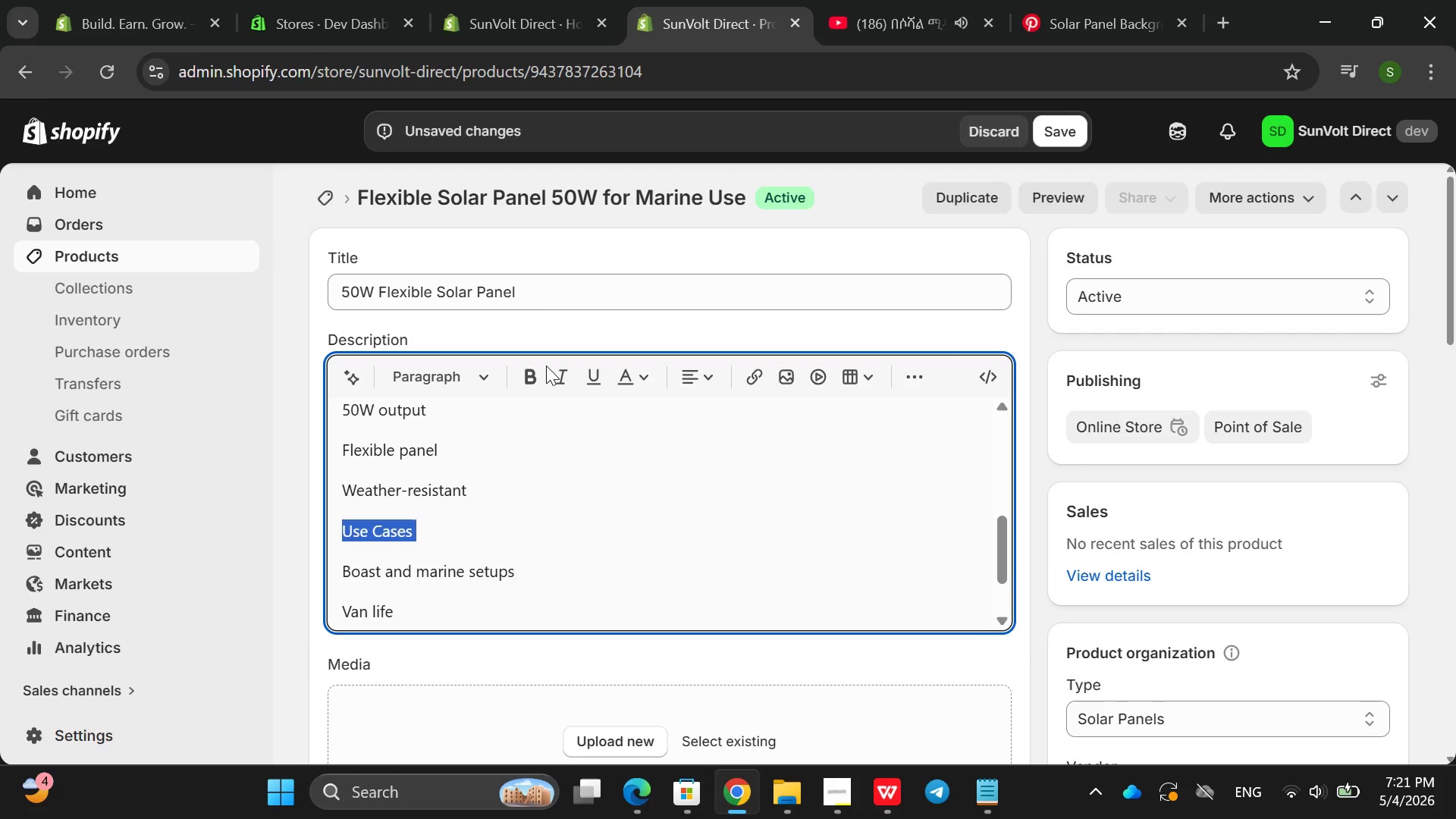 
left_click([546, 366])
 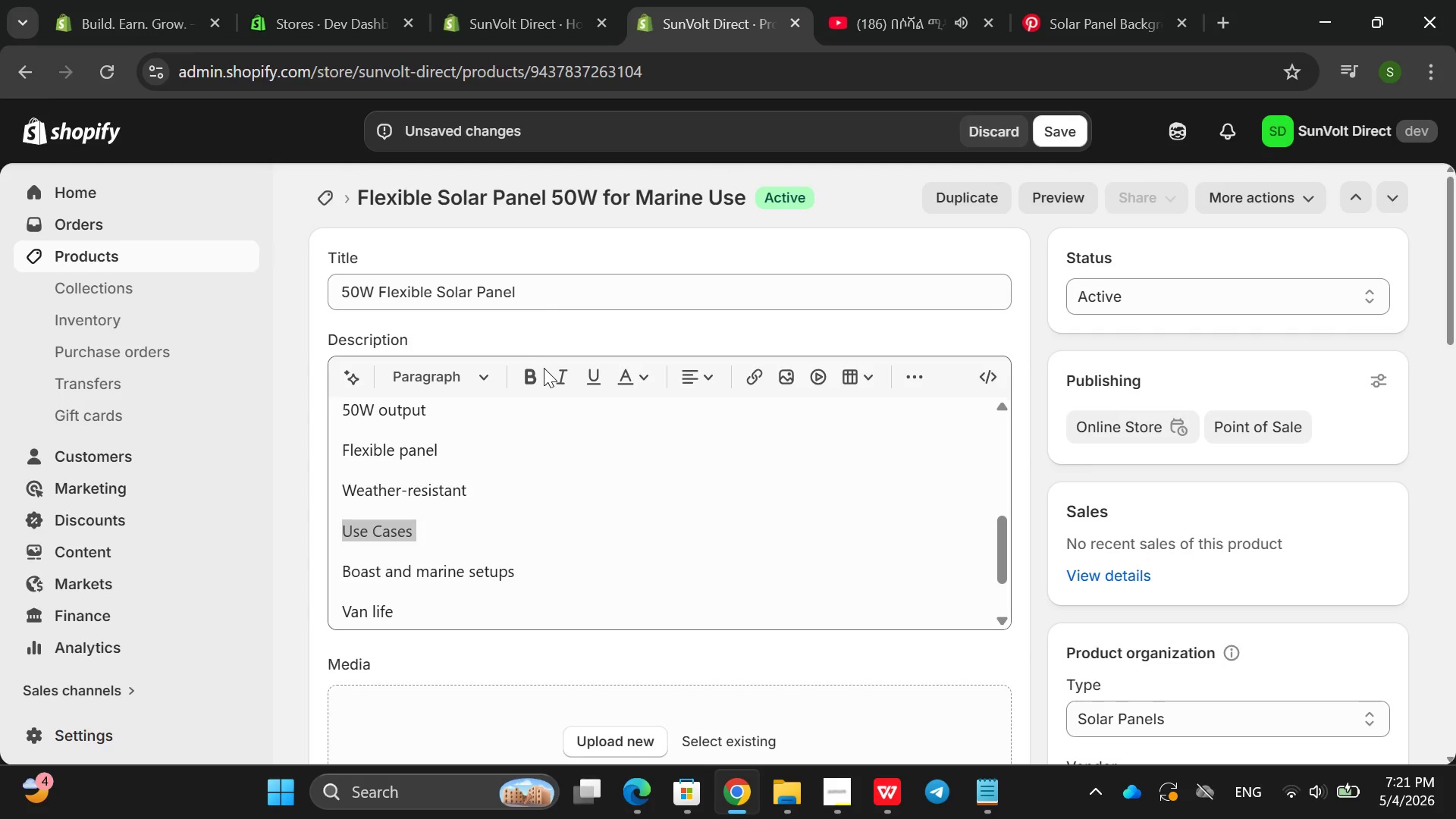 
left_click([544, 368])
 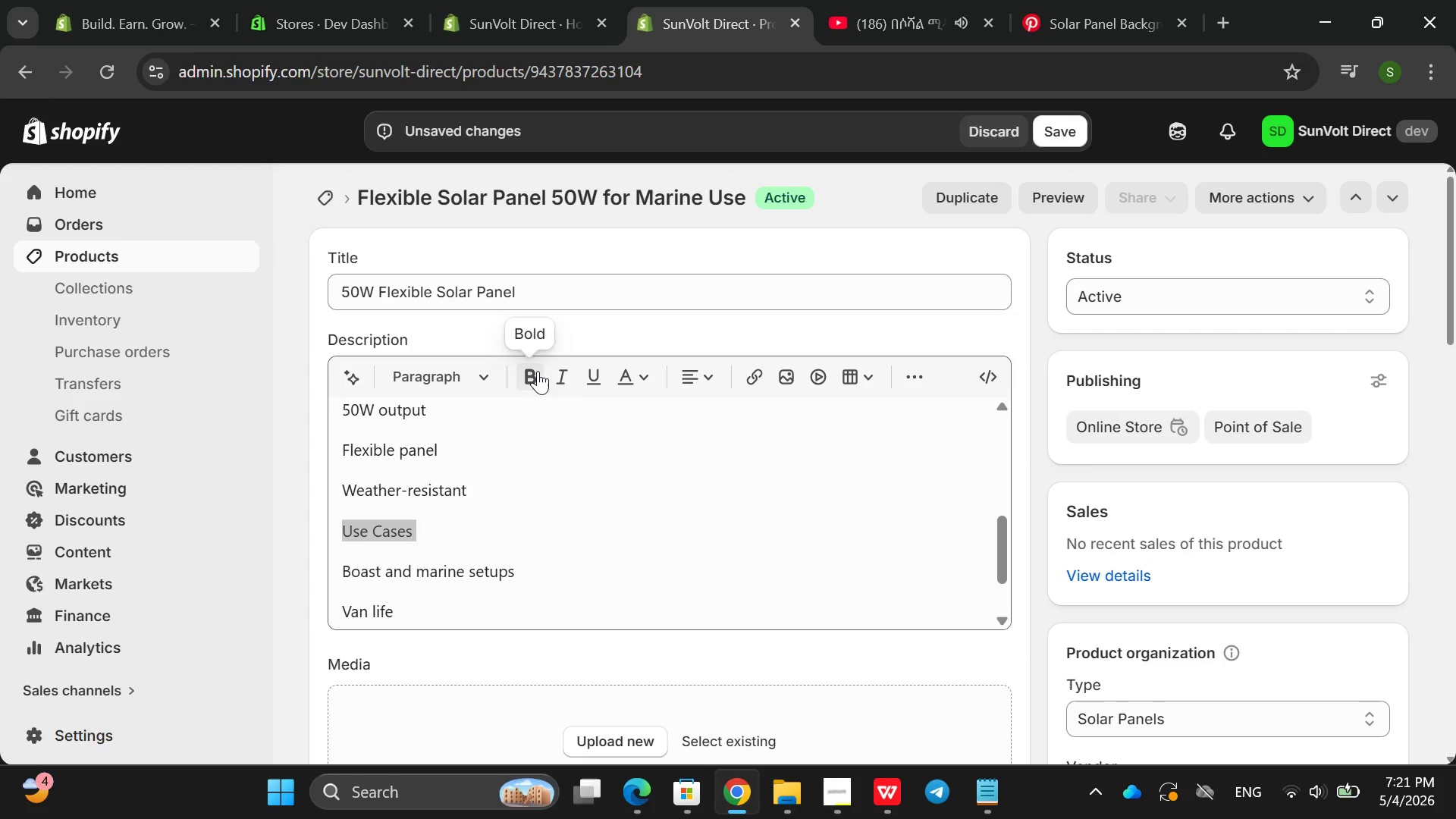 
left_click([538, 371])
 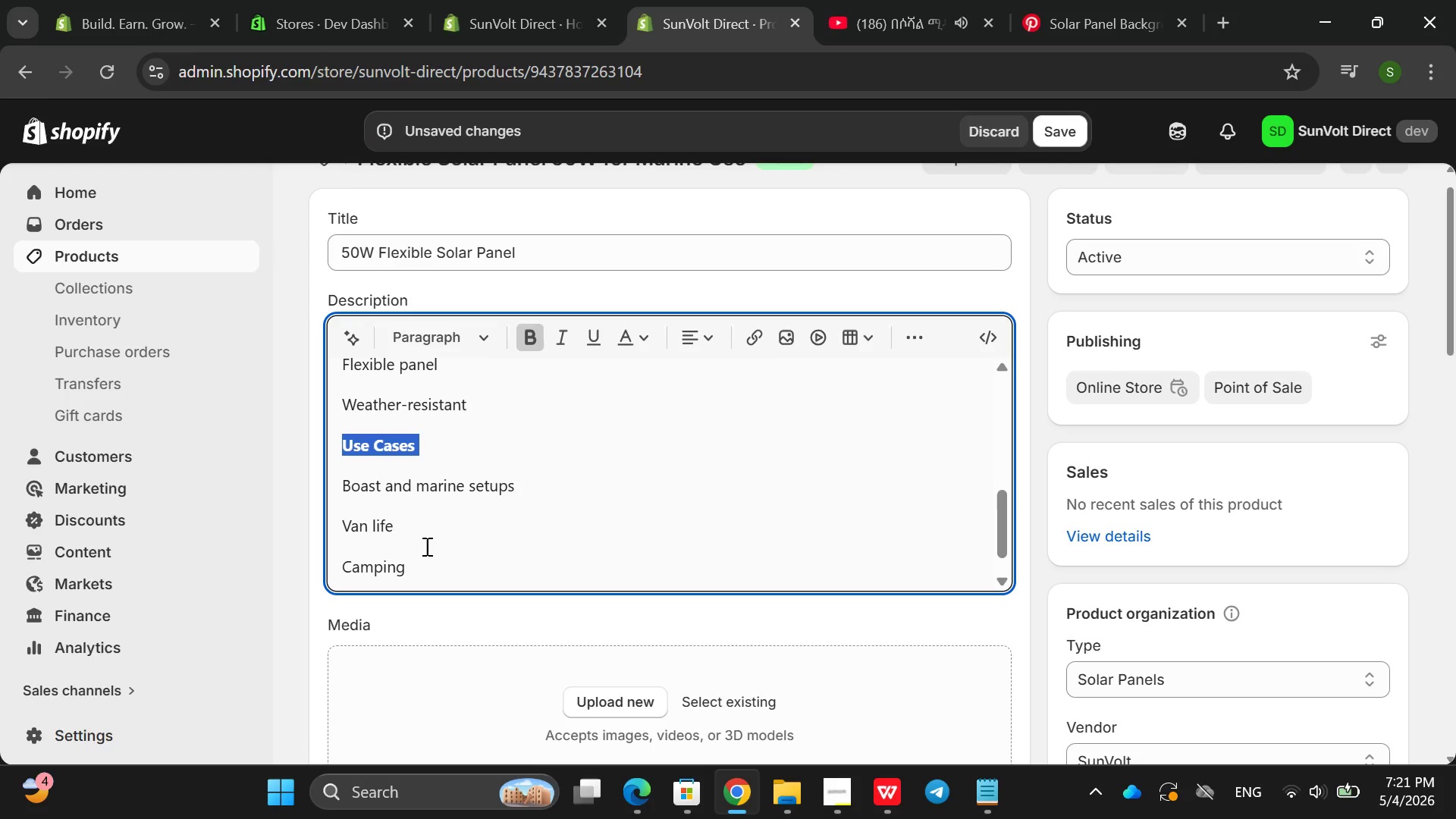 
left_click_drag(start_coordinate=[425, 562], to_coordinate=[319, 467])
 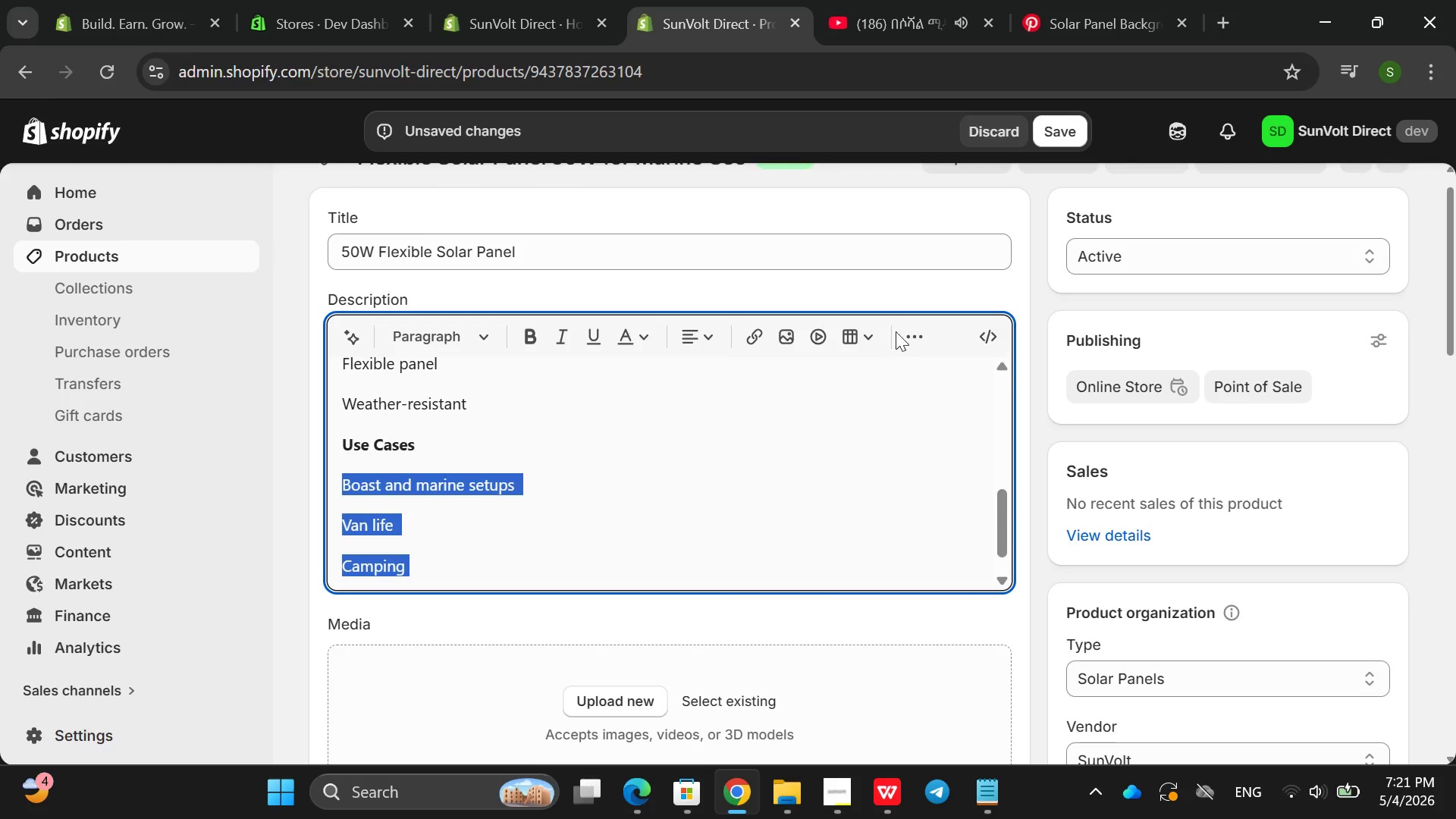 
left_click([920, 325])
 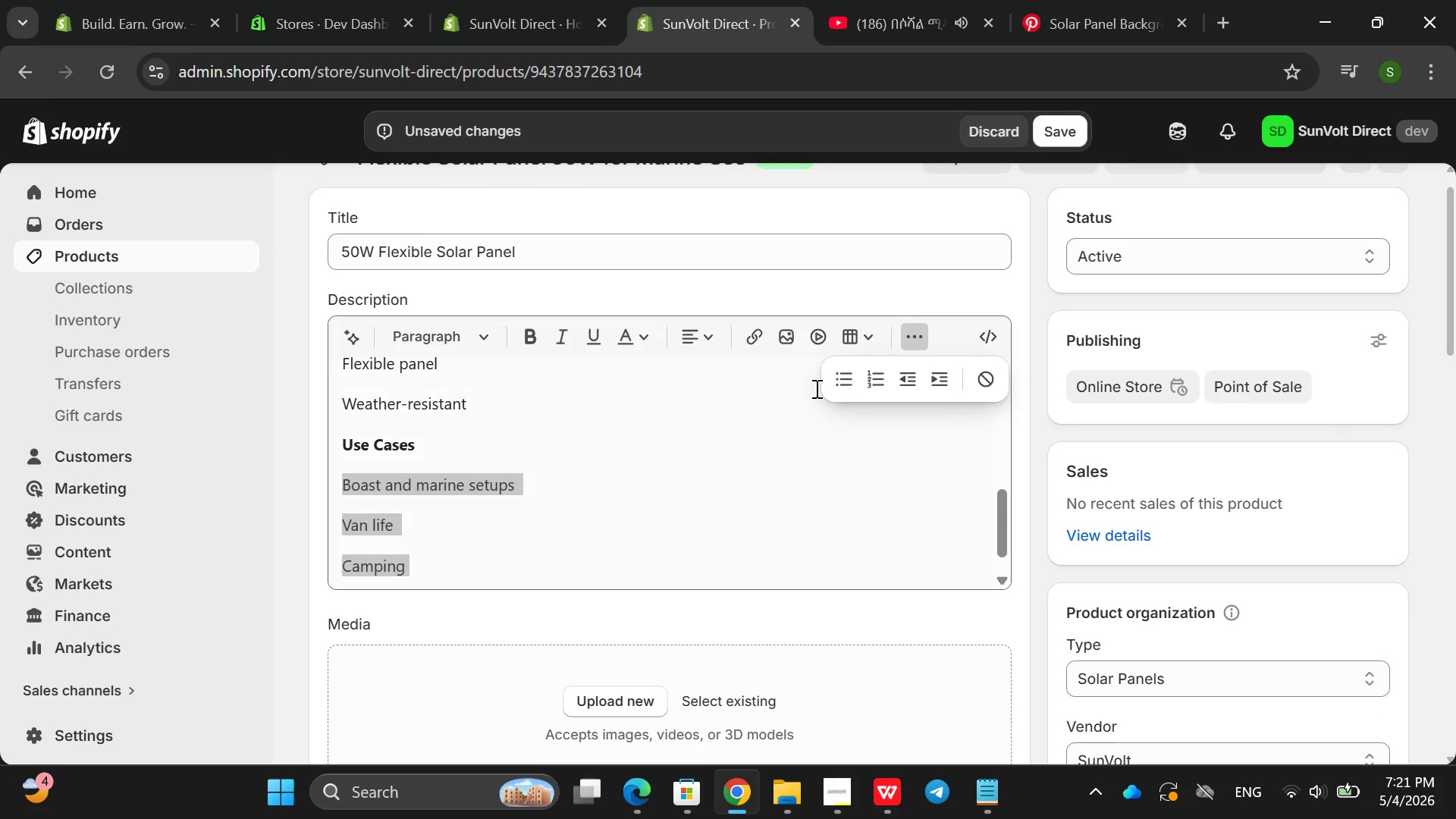 
left_click_drag(start_coordinate=[841, 397], to_coordinate=[846, 384])
 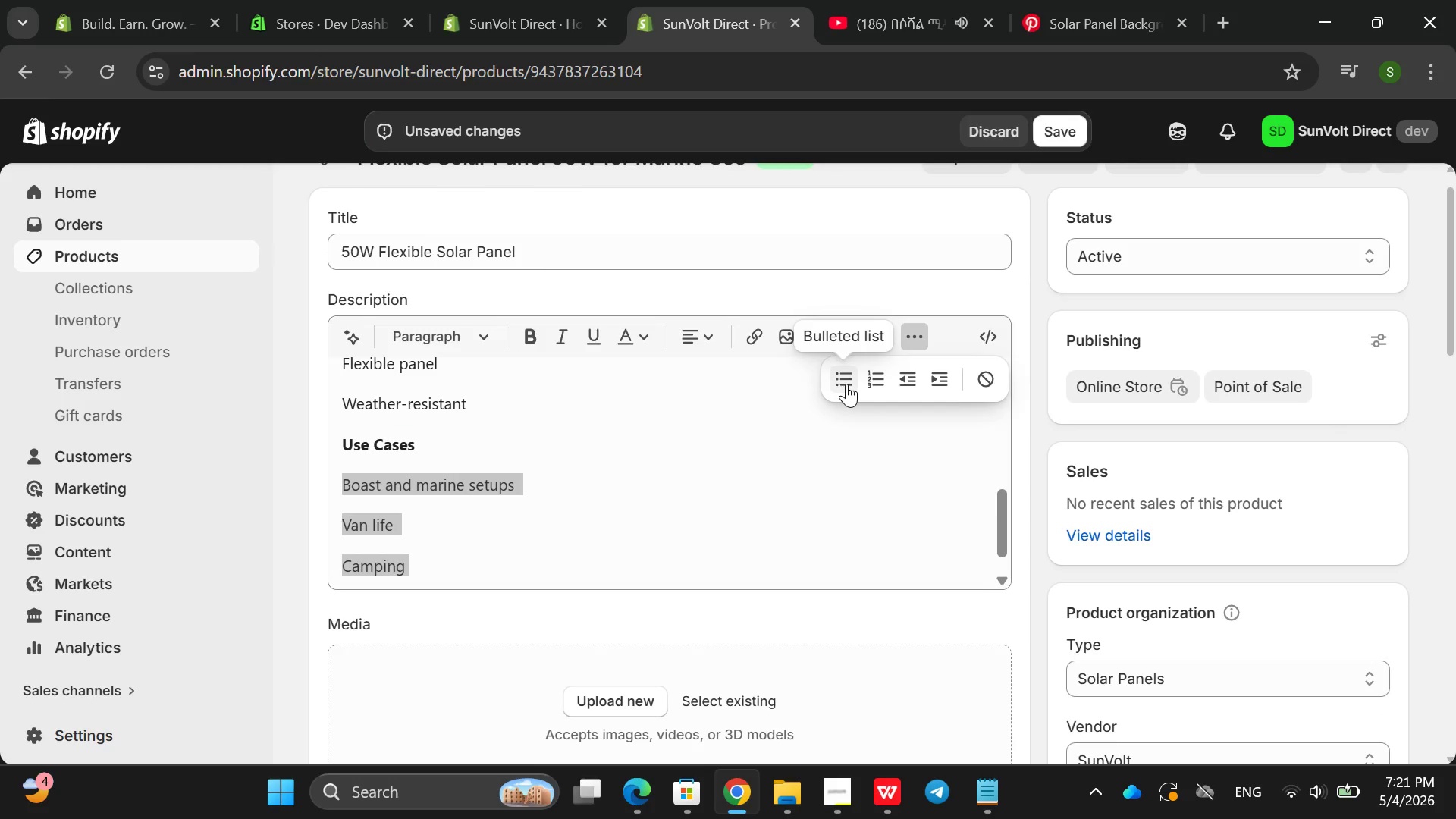 
left_click([846, 384])
 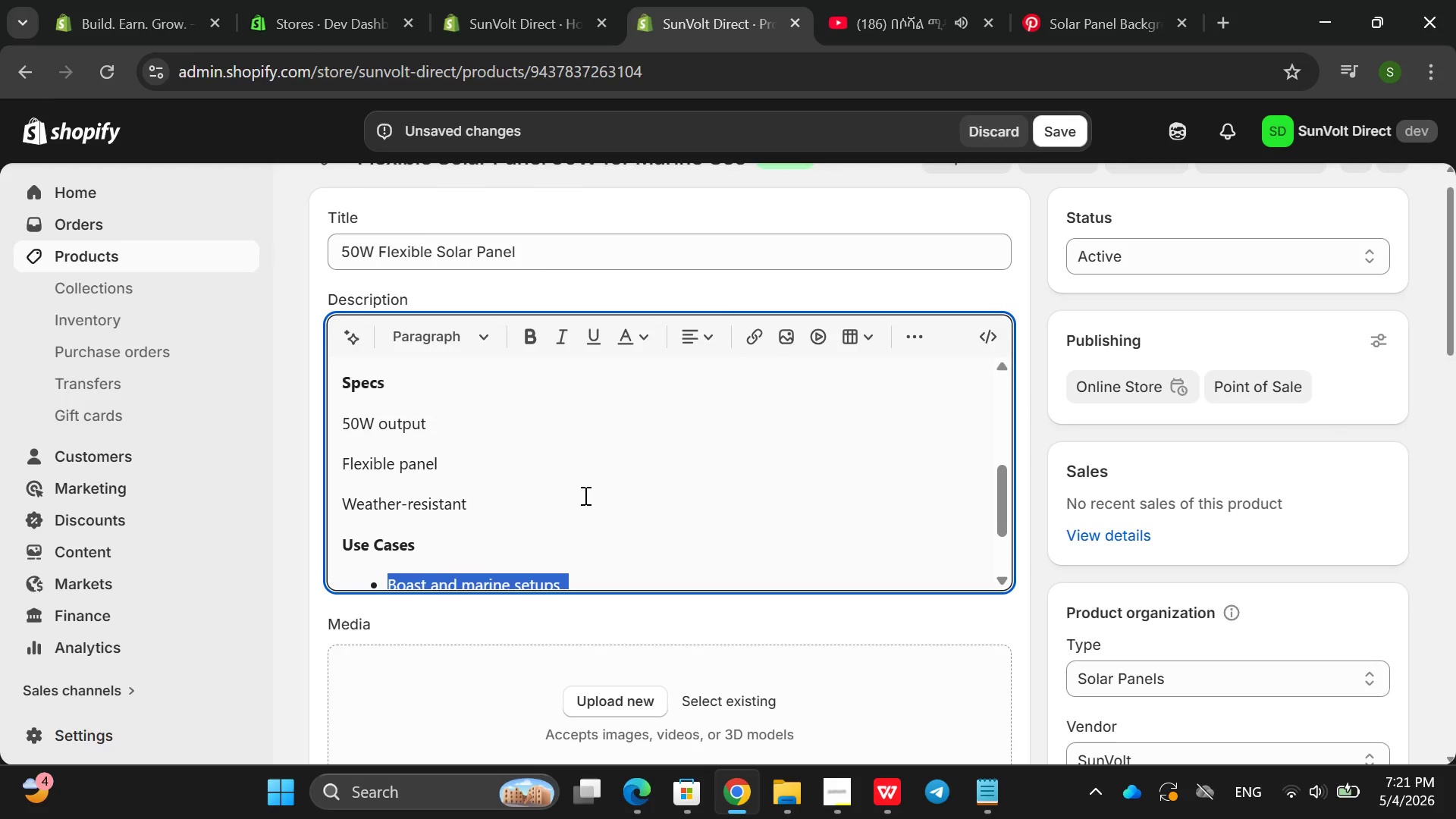 
left_click_drag(start_coordinate=[551, 505], to_coordinate=[341, 406])
 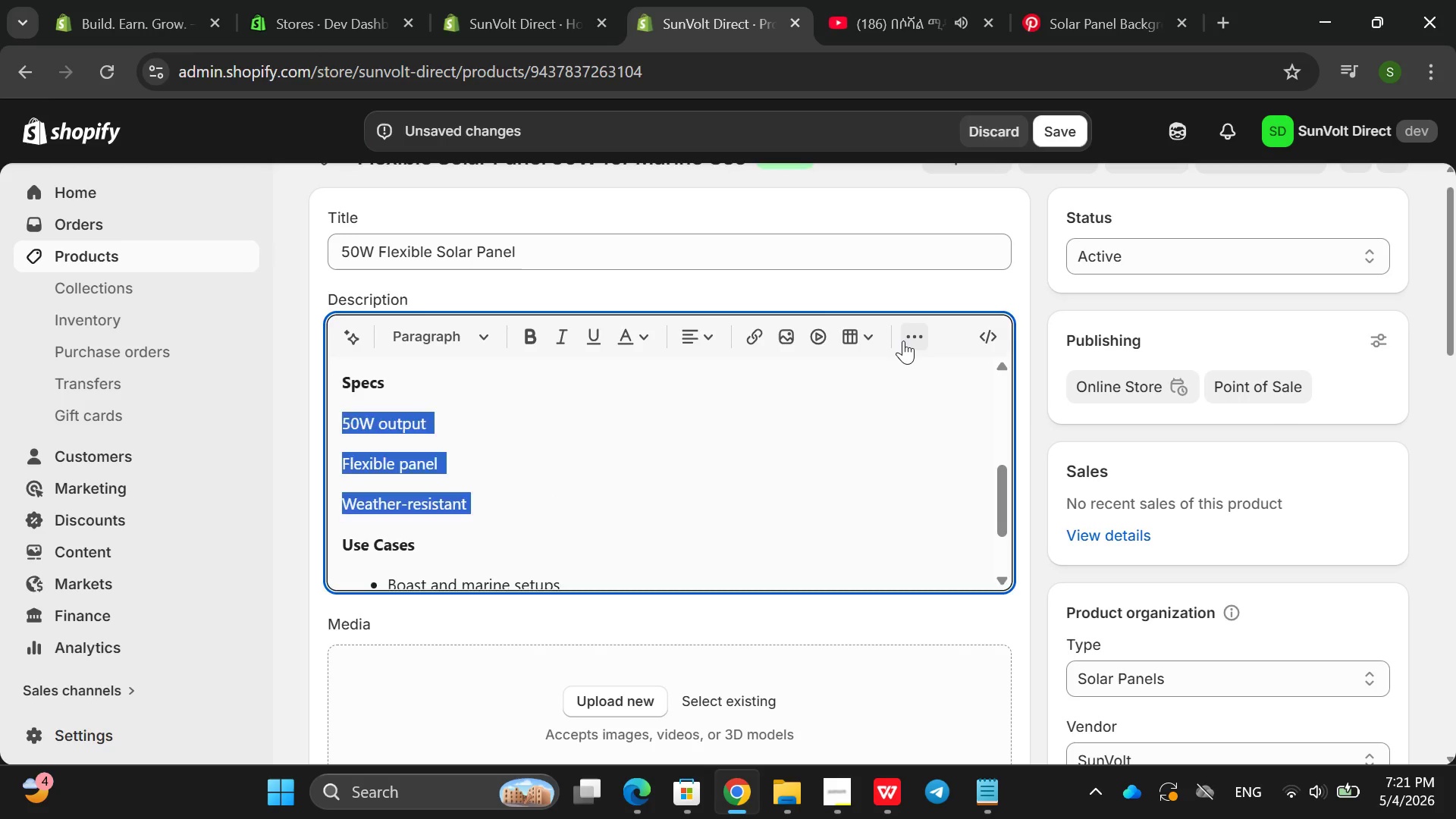 
double_click([903, 340])
 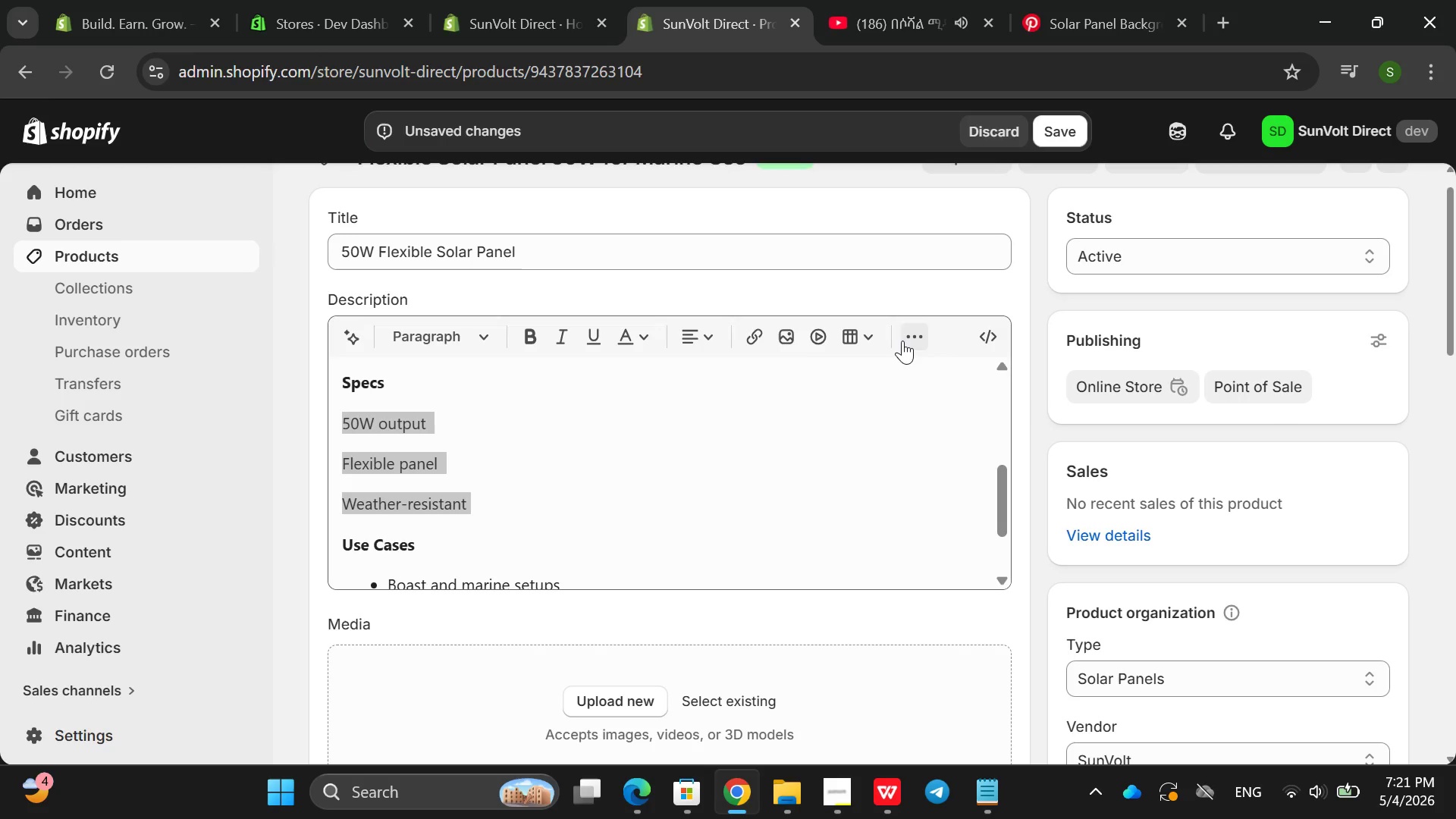 
left_click([902, 340])
 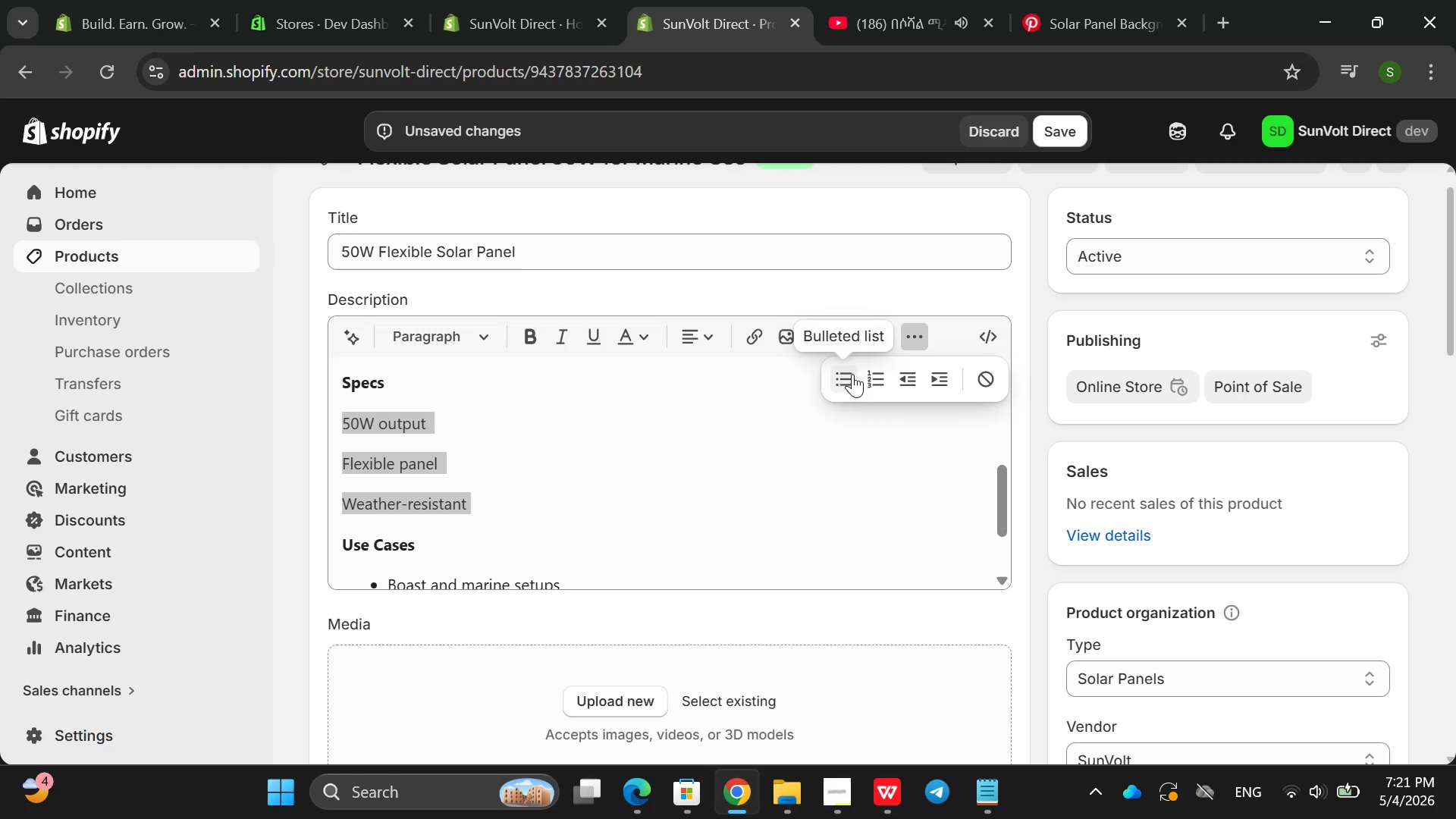 
left_click([852, 374])
 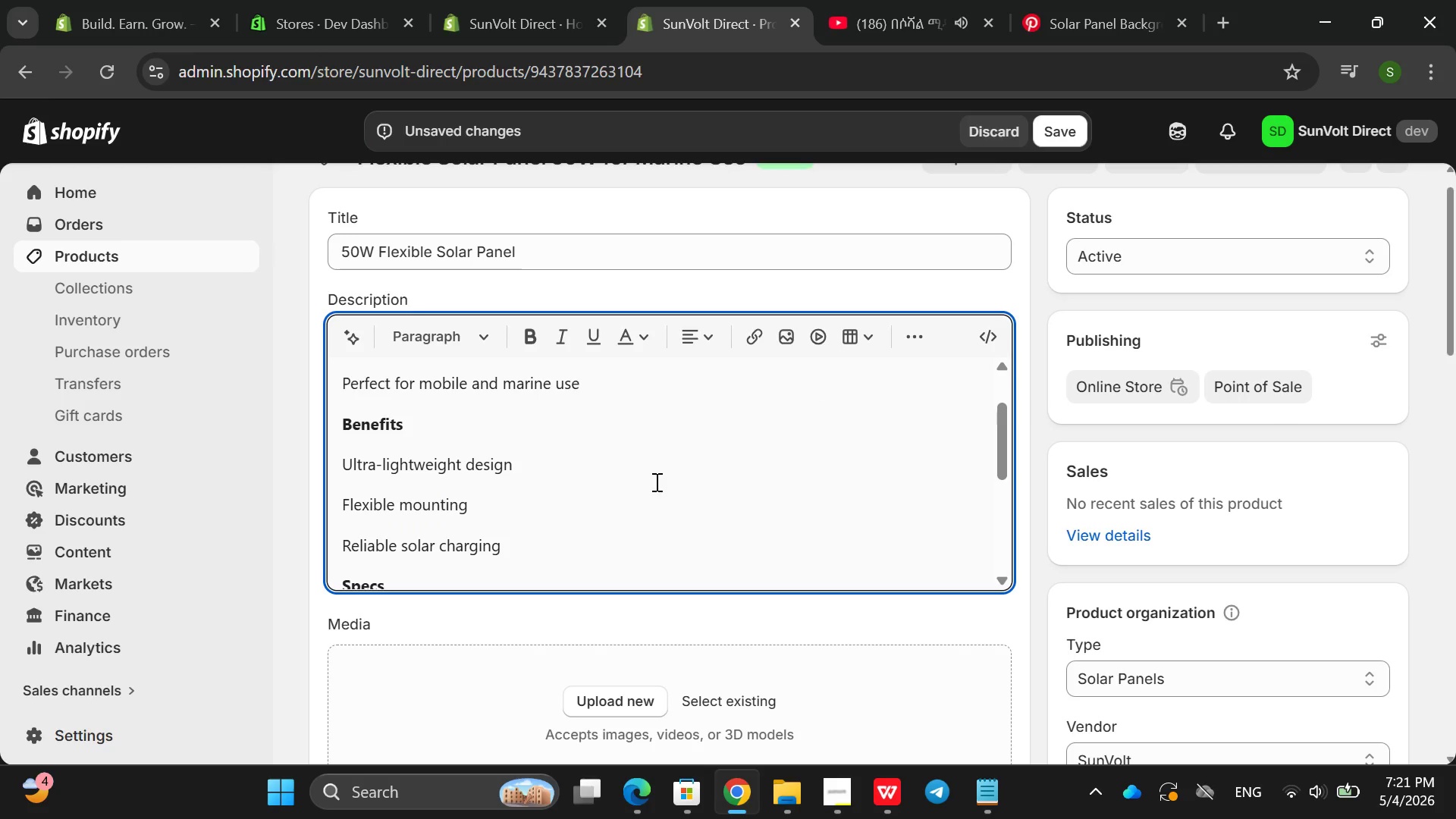 
left_click_drag(start_coordinate=[560, 537], to_coordinate=[321, 456])
 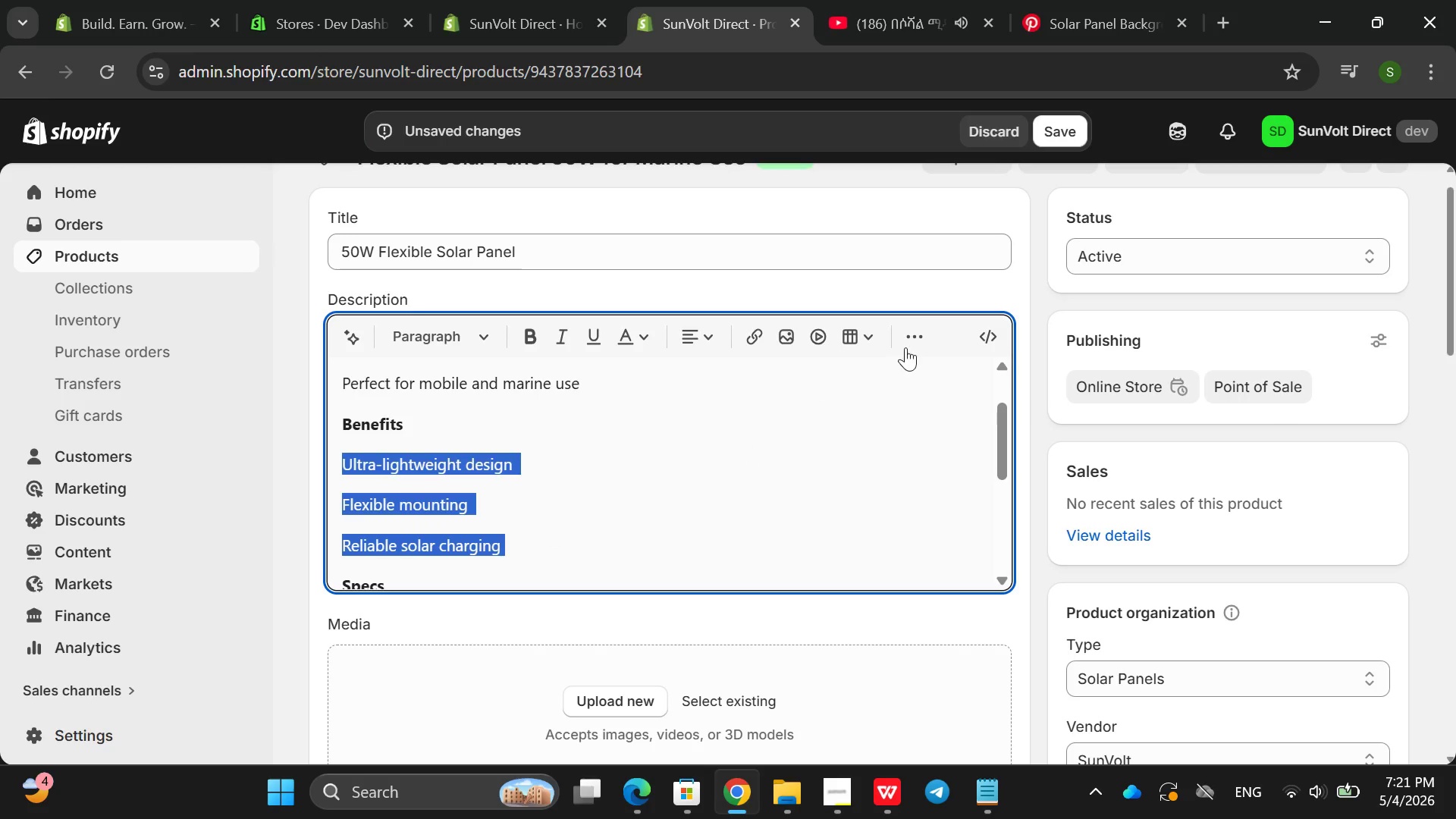 
left_click([907, 347])
 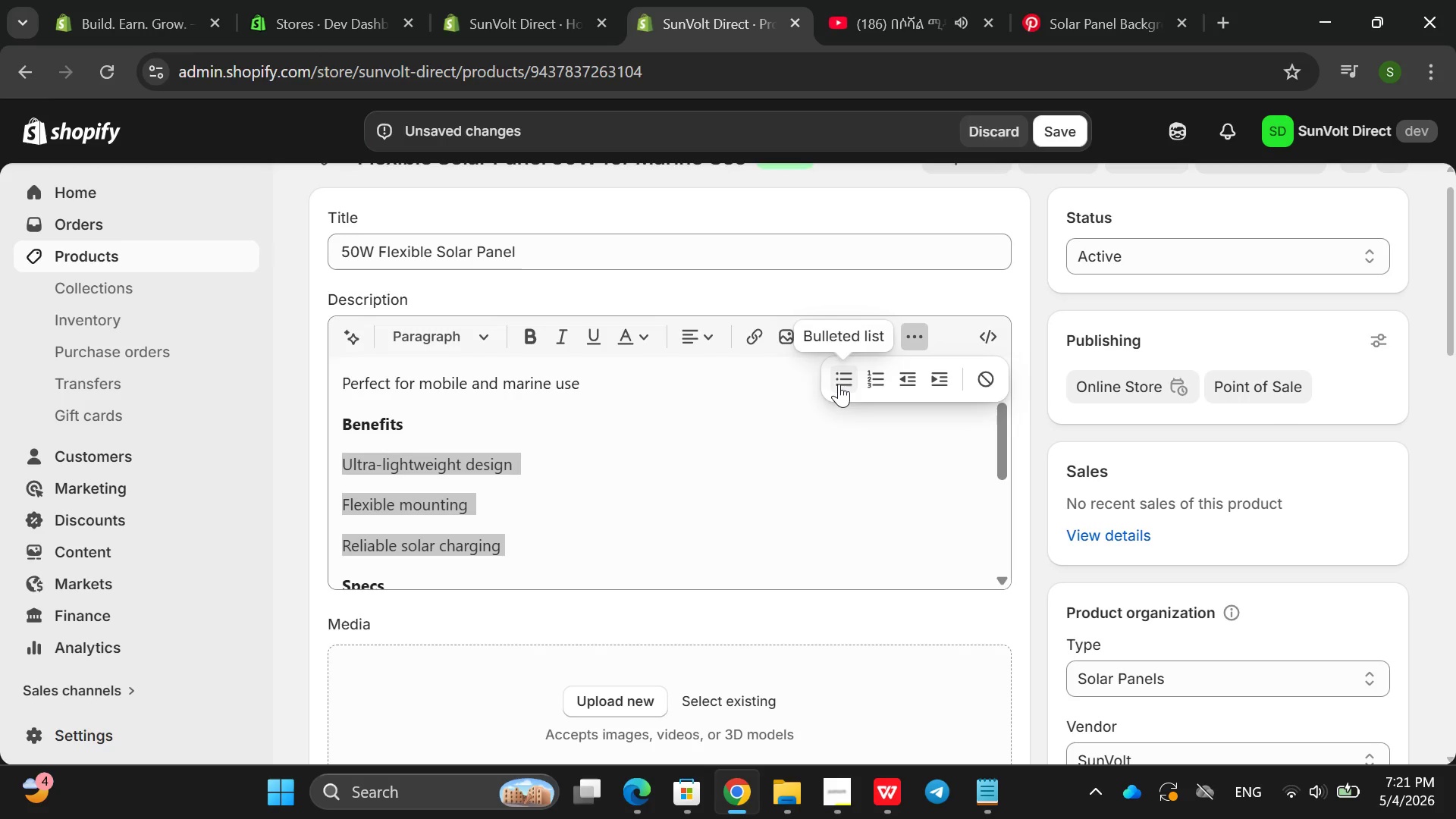 
left_click([833, 384])
 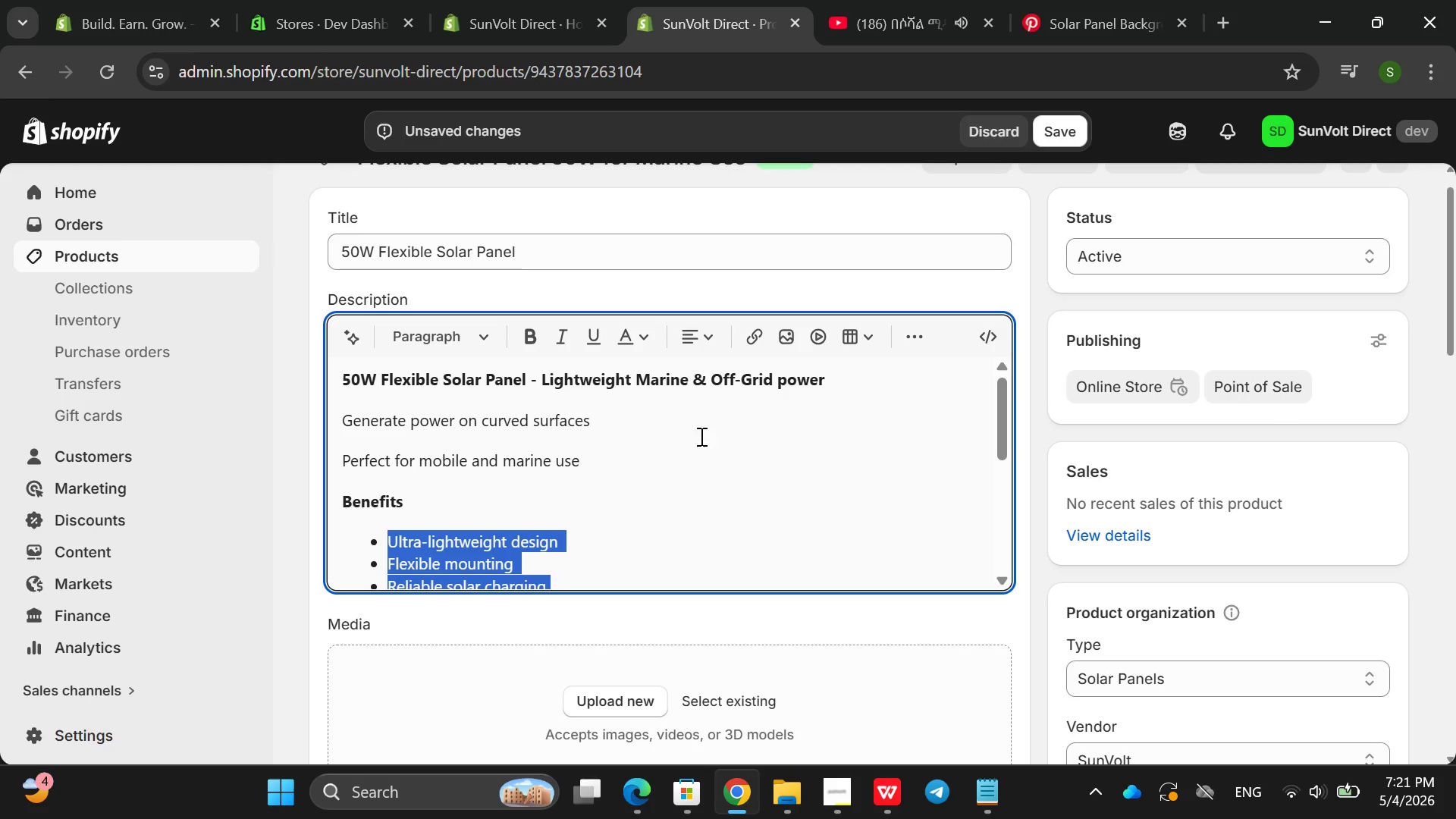 
left_click_drag(start_coordinate=[674, 437], to_coordinate=[330, 414])
 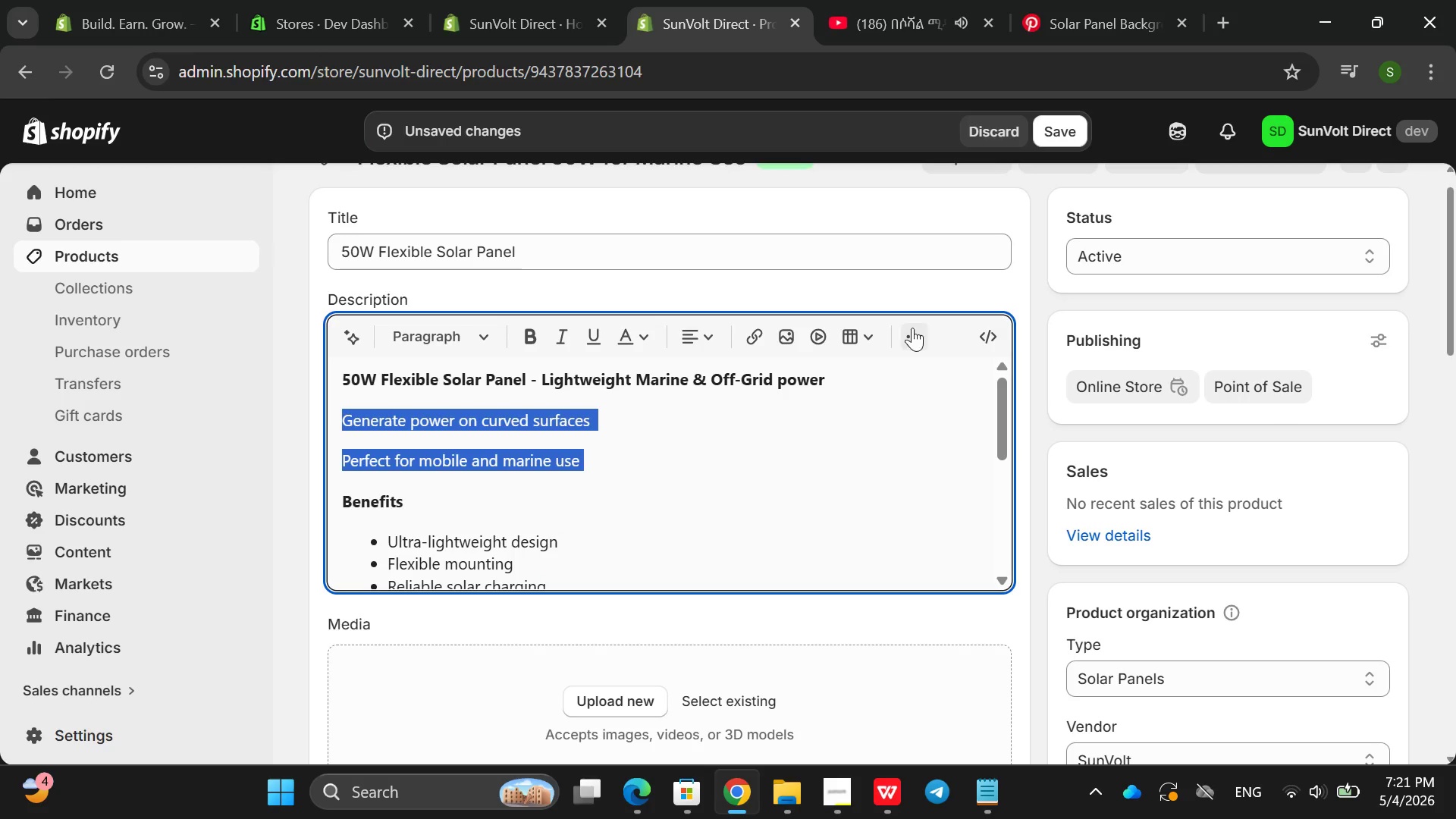 
left_click([912, 327])
 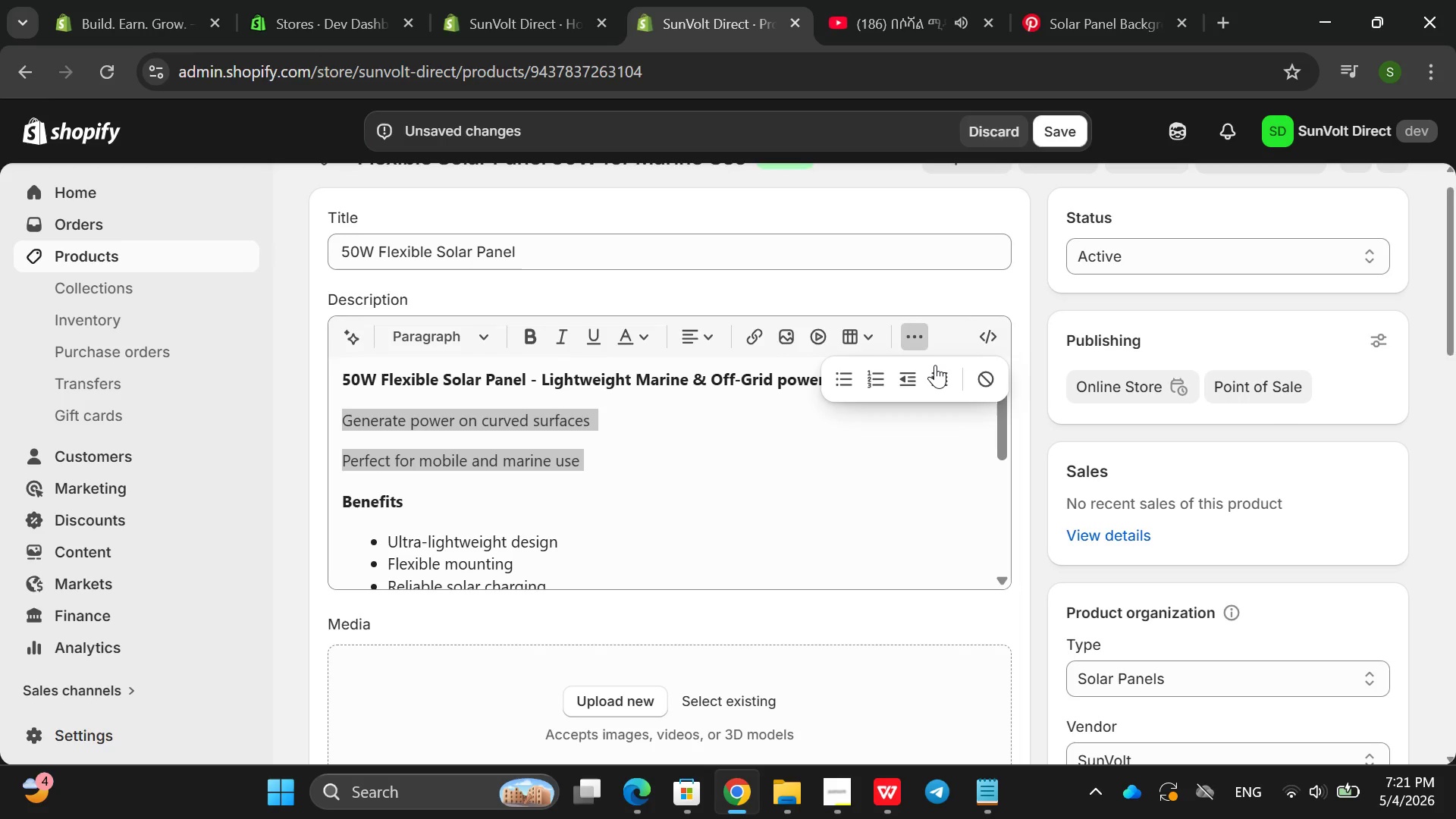 
left_click([935, 365])
 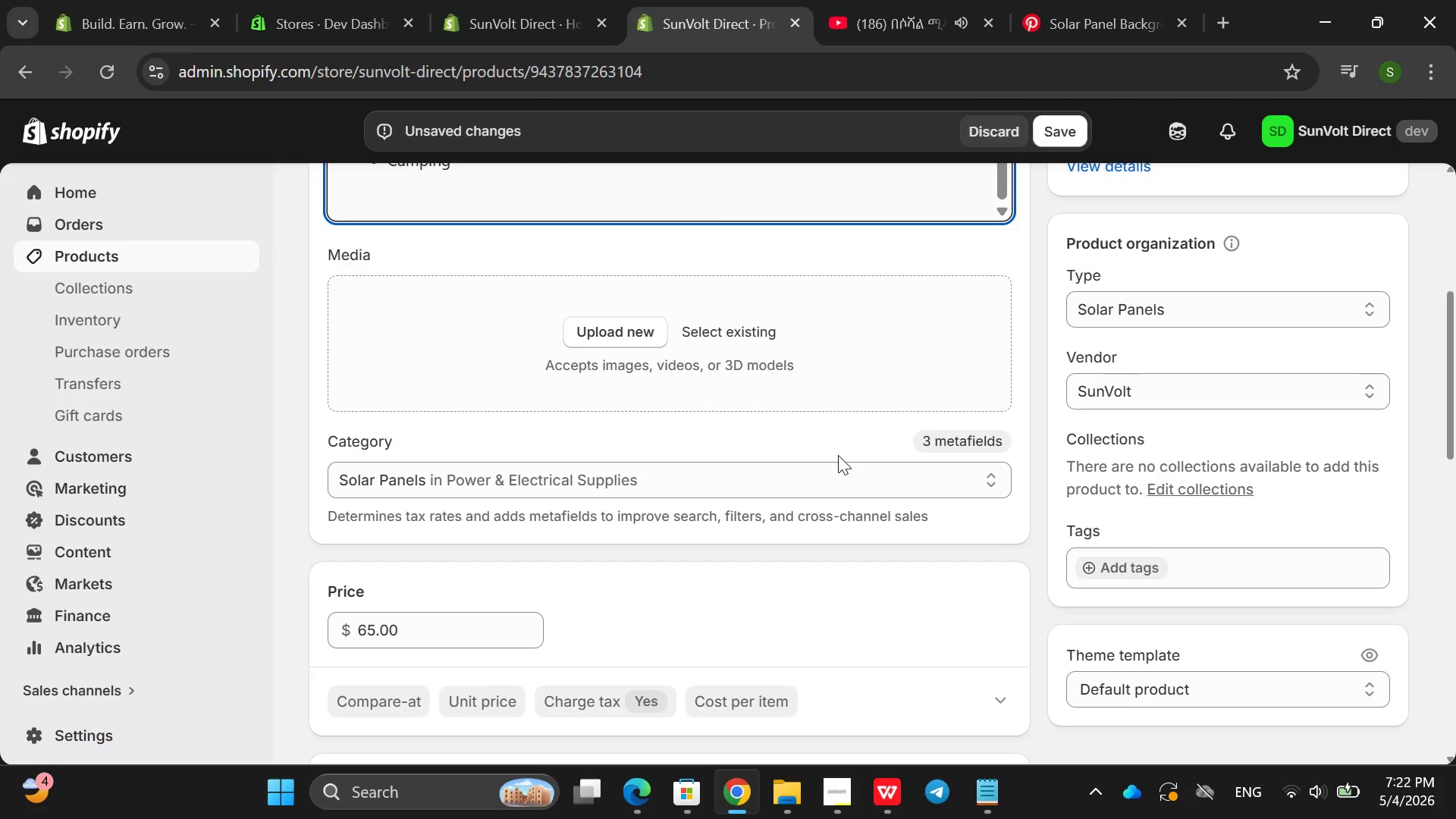 
left_click([613, 379])
 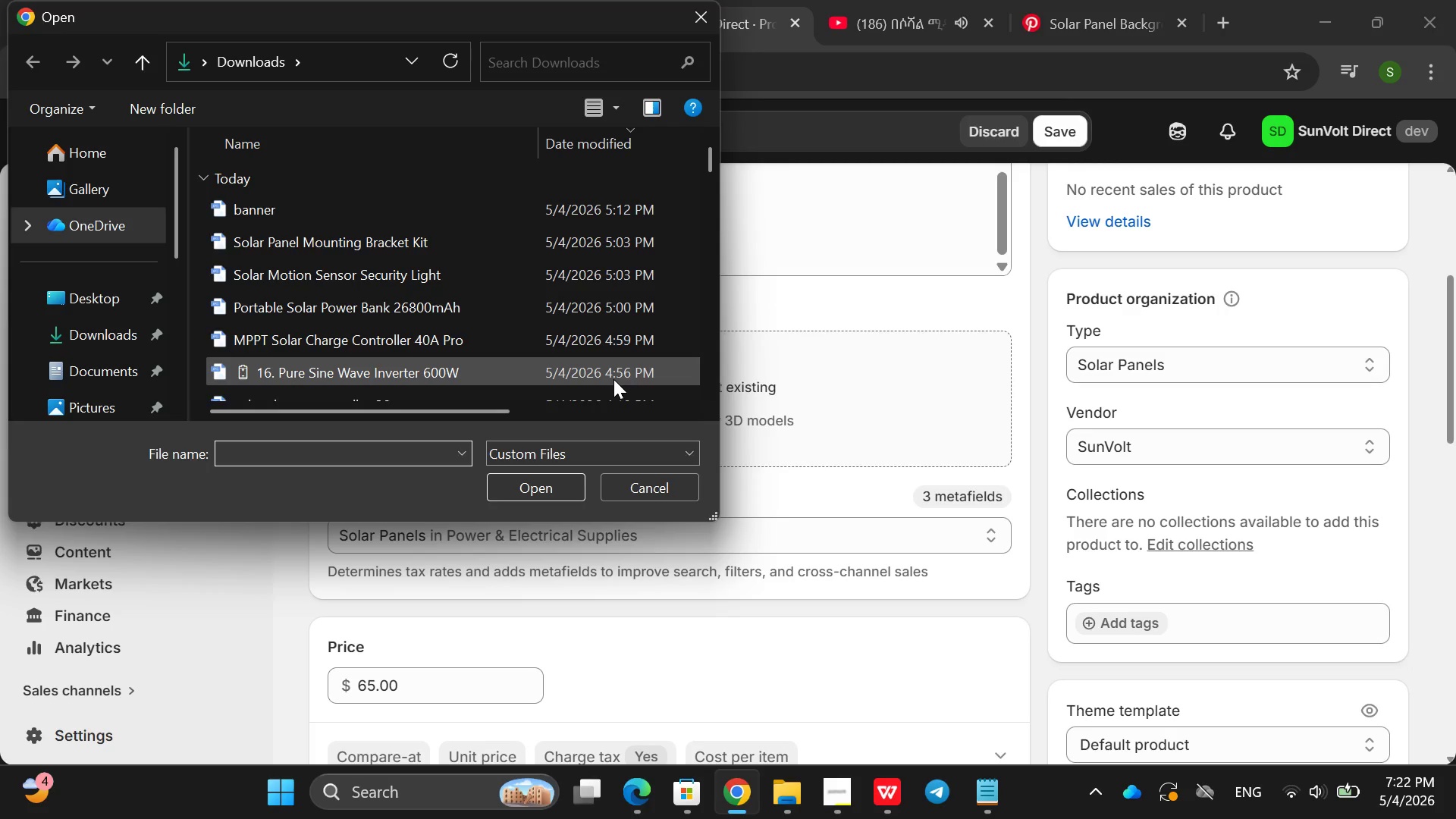 
wait(5.34)
 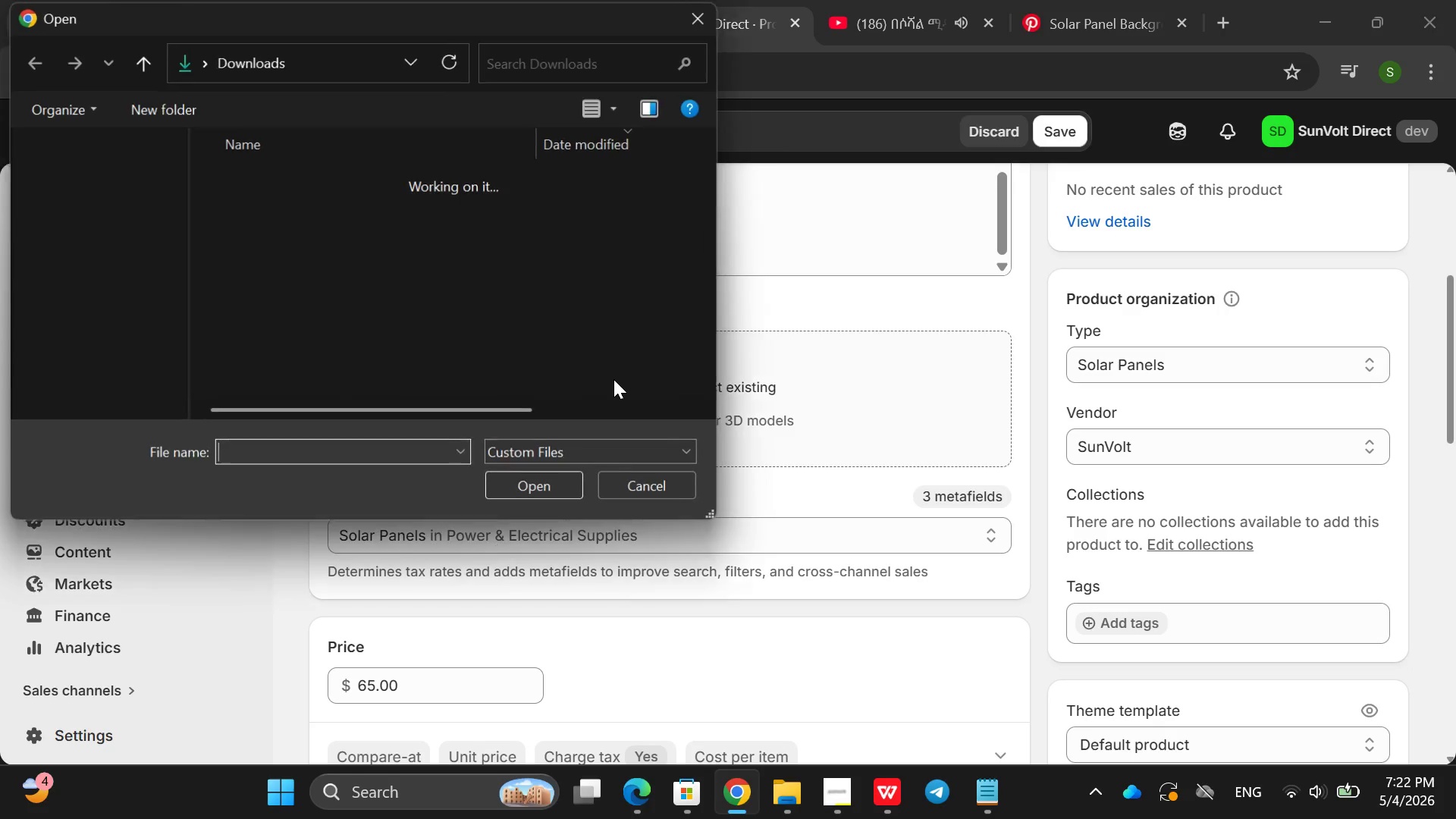 
scroll: coordinate [497, 303], scroll_direction: down, amount: 4.0
 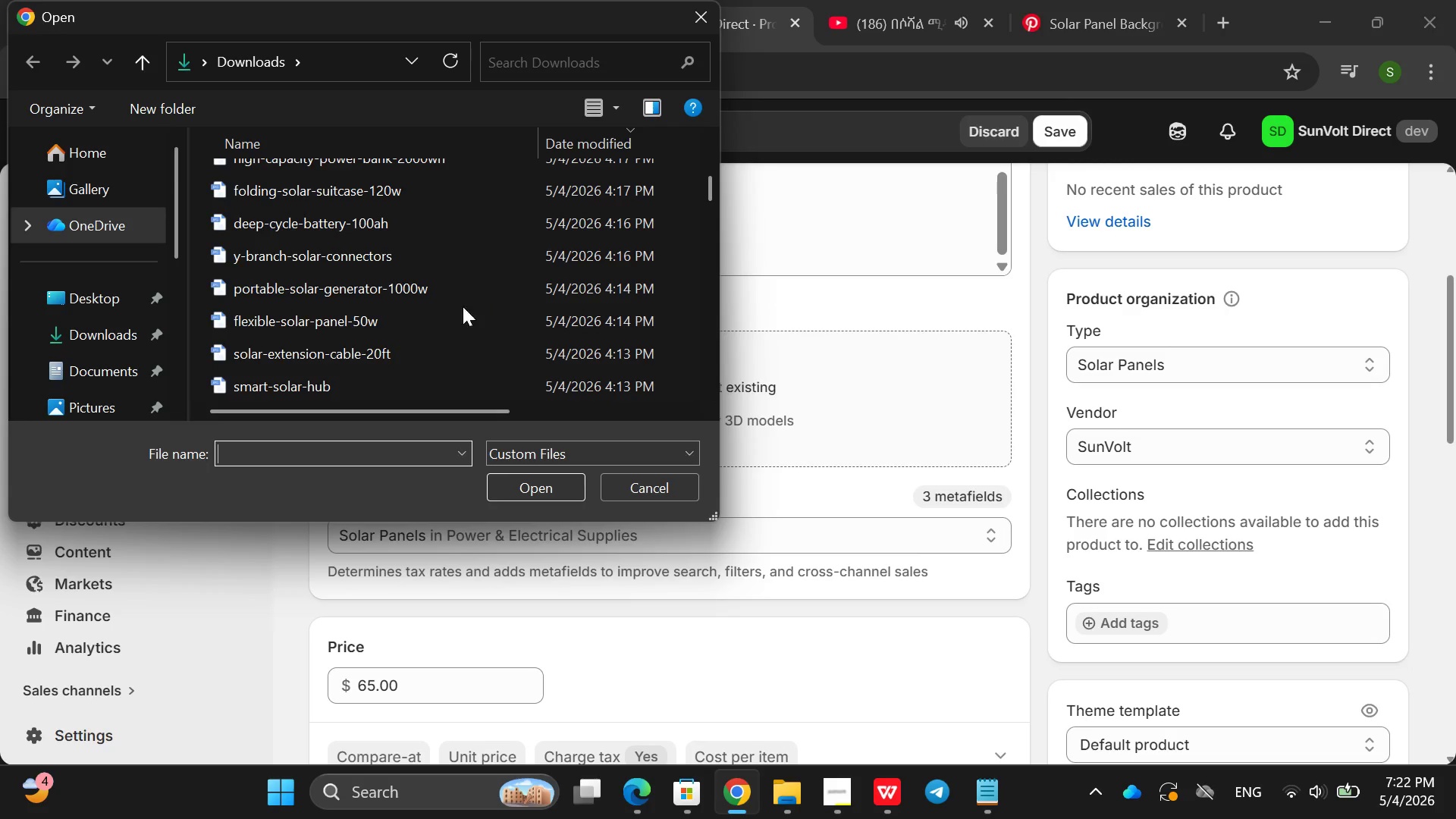 
left_click([450, 309])
 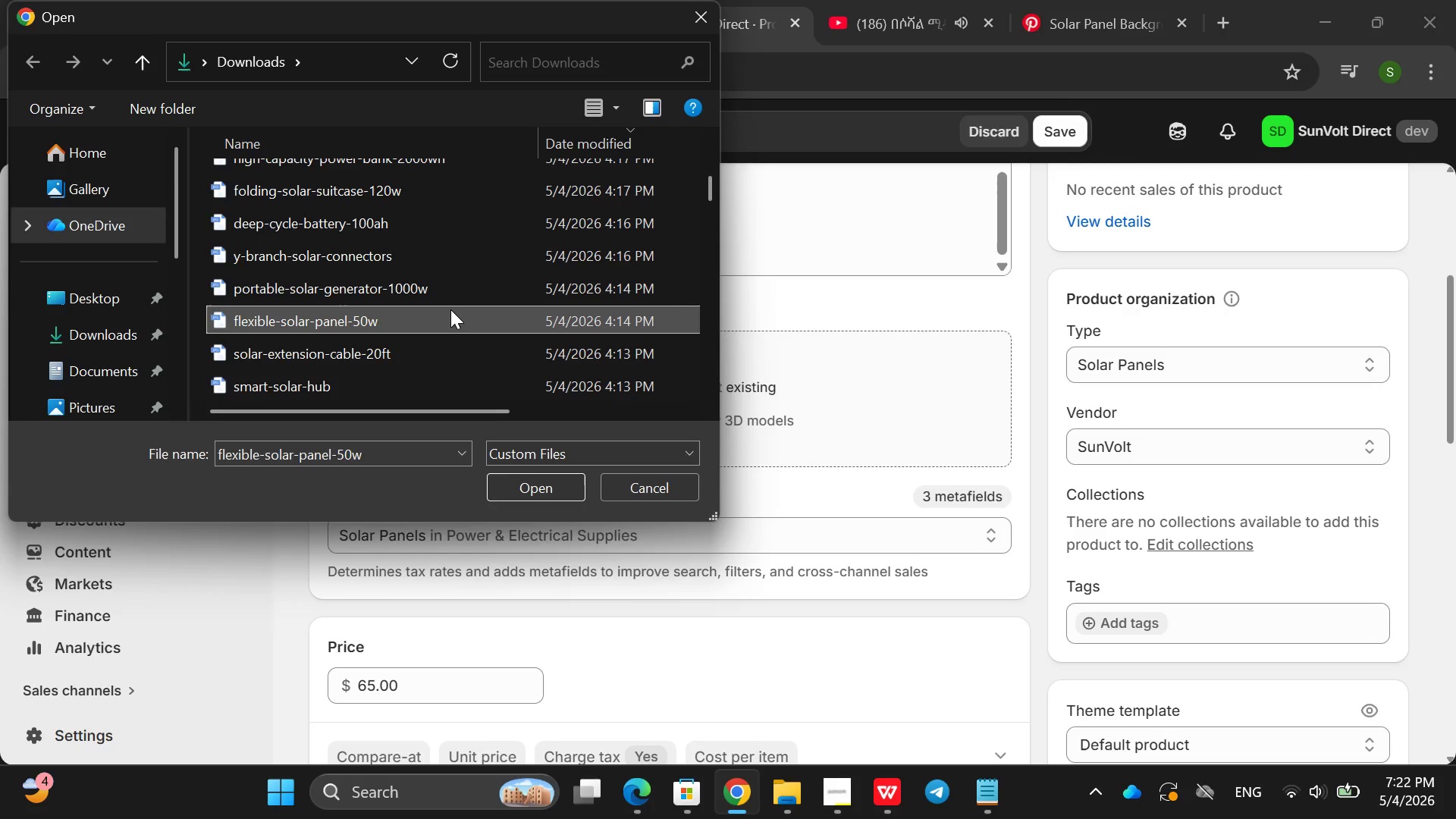 
double_click([450, 309])
 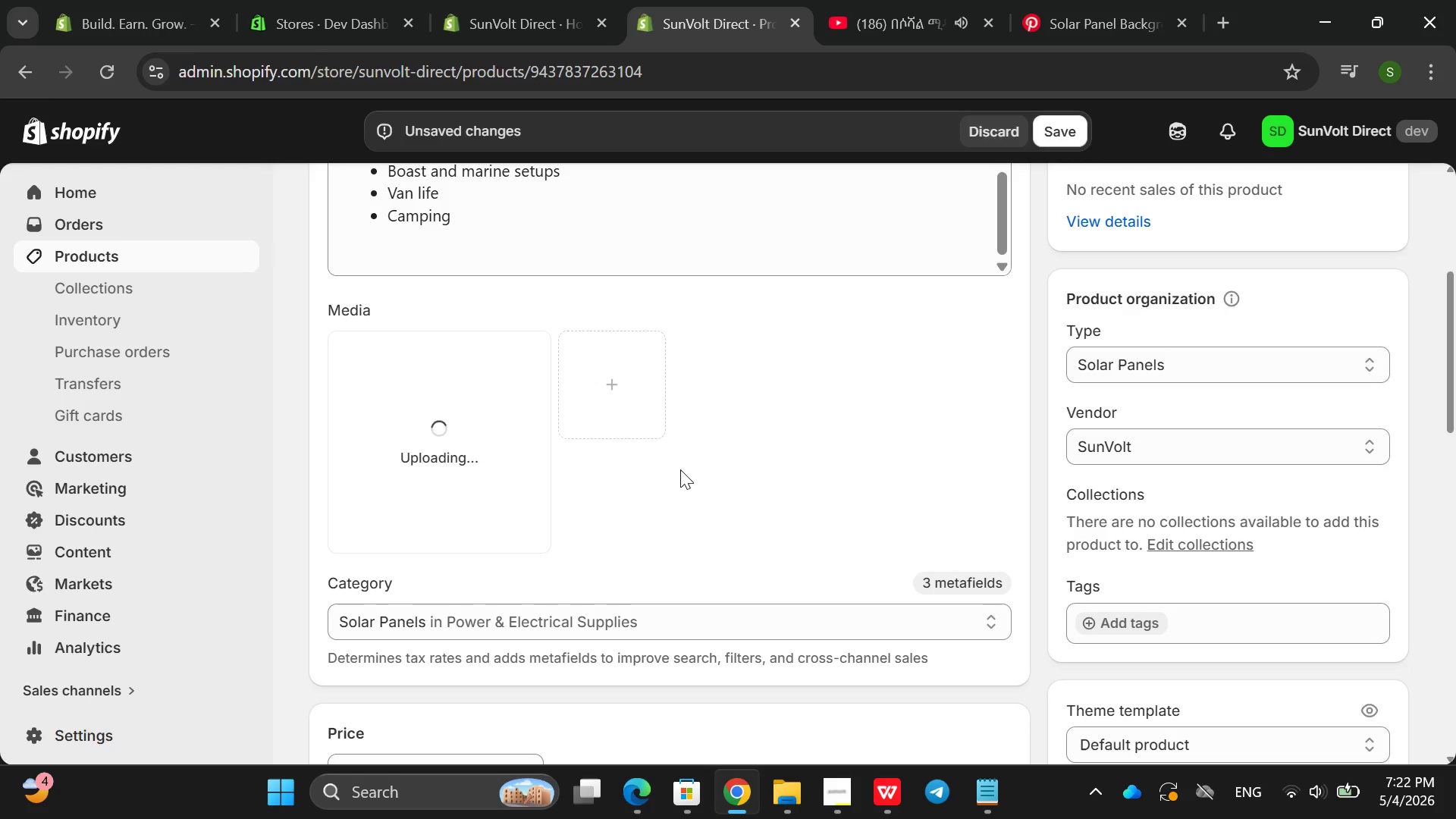 
wait(7.19)
 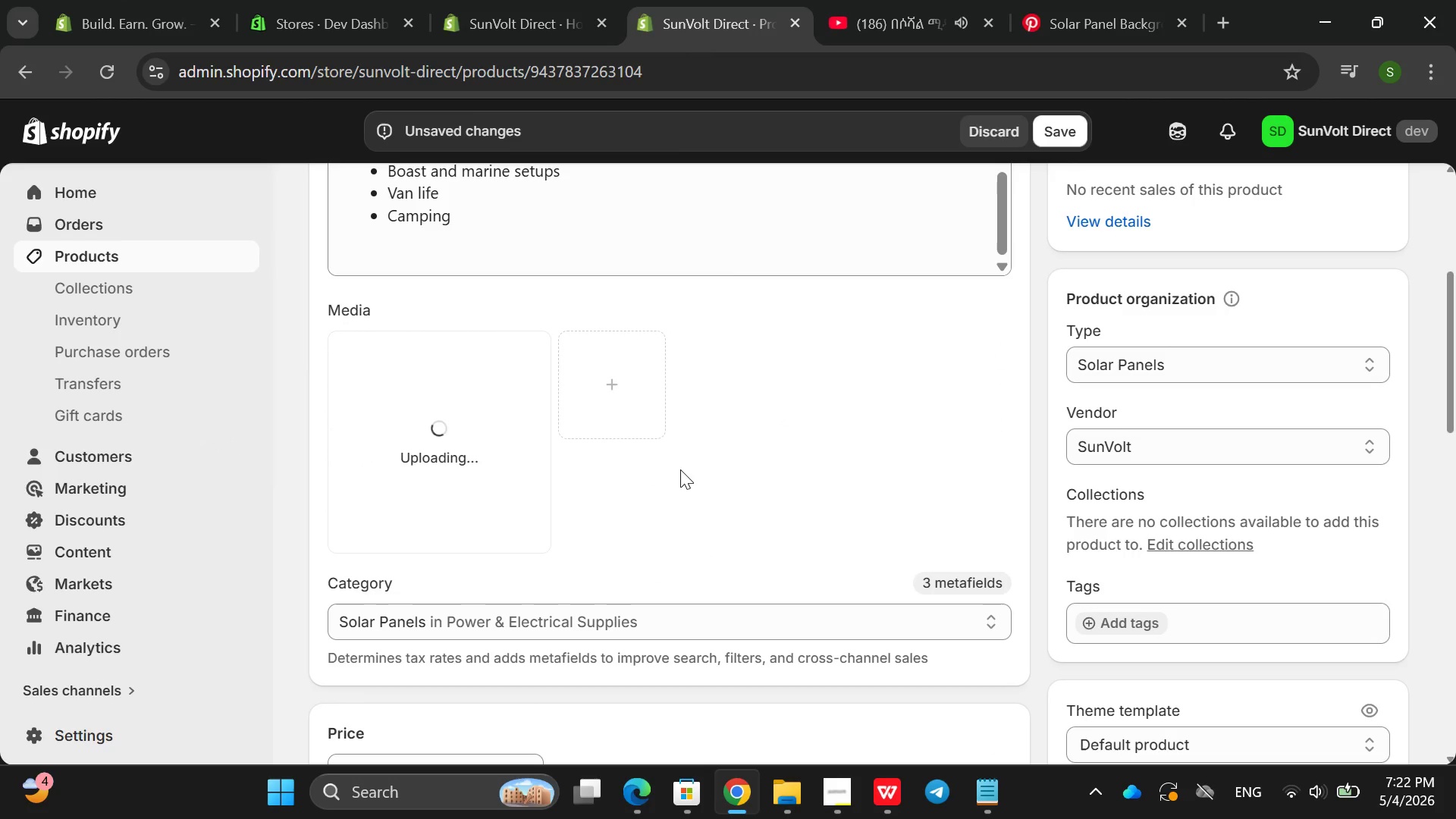 
left_click([840, 802])